 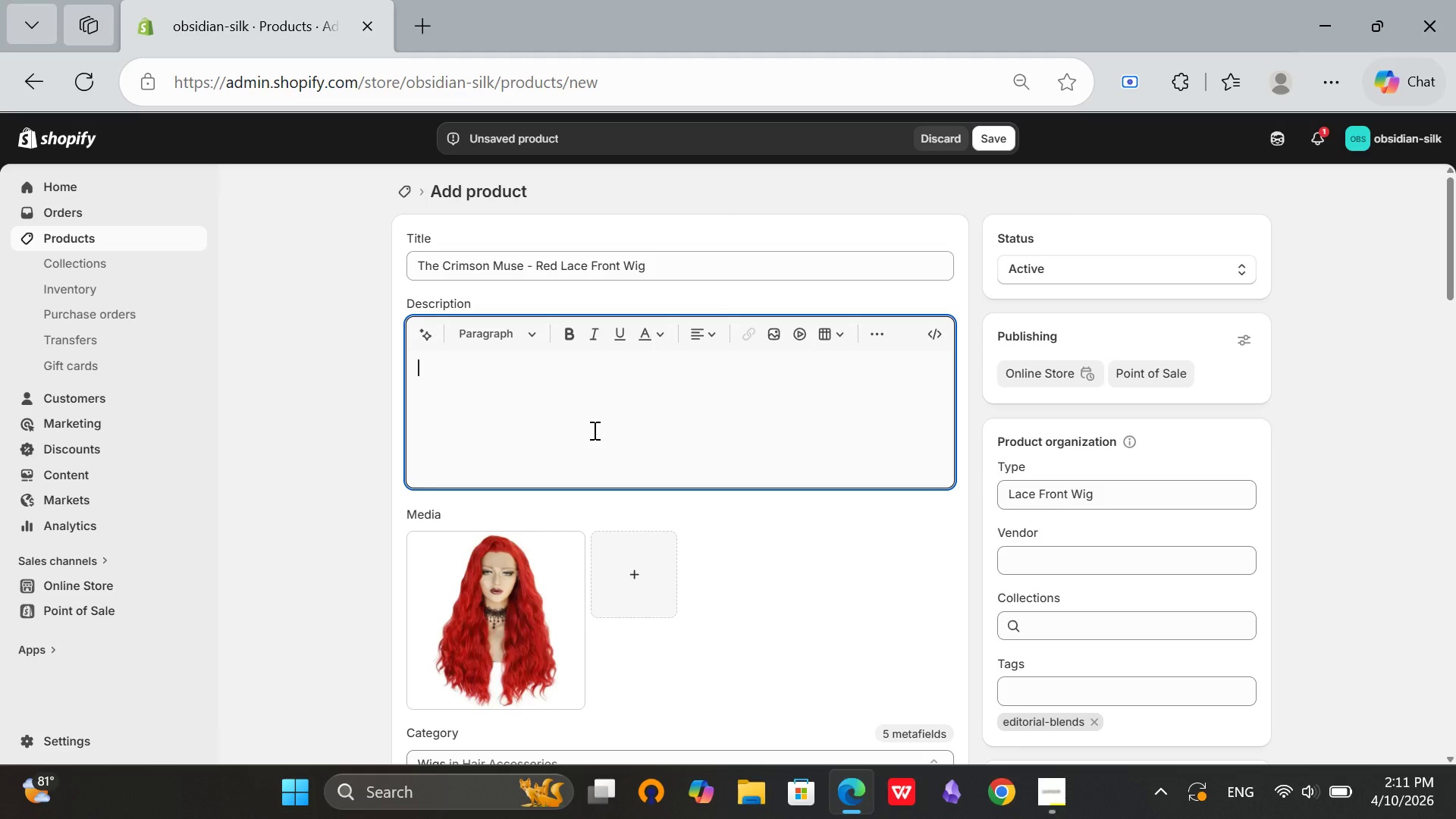 
left_click([1046, 802])
 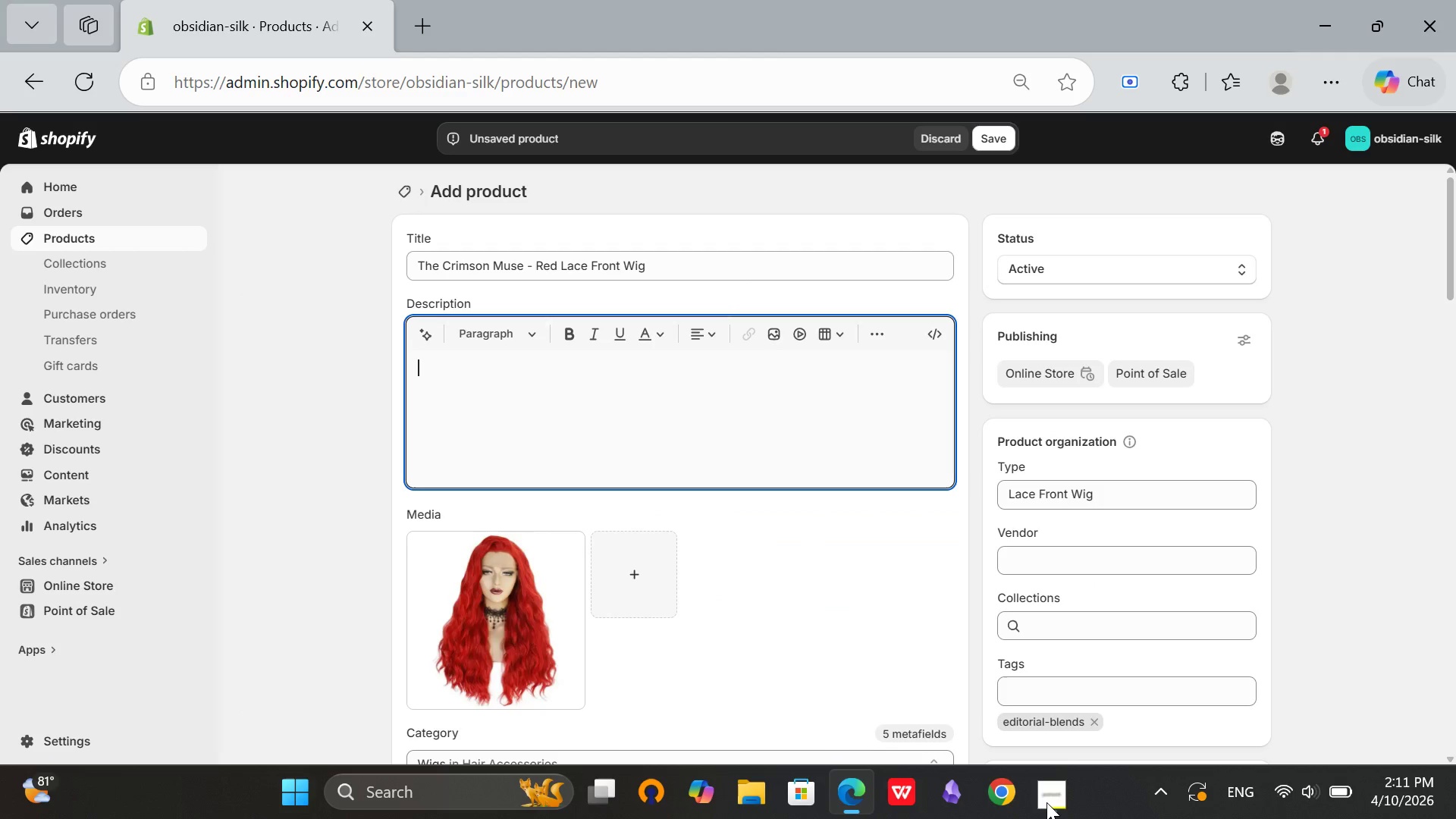 
left_click([1046, 802])
 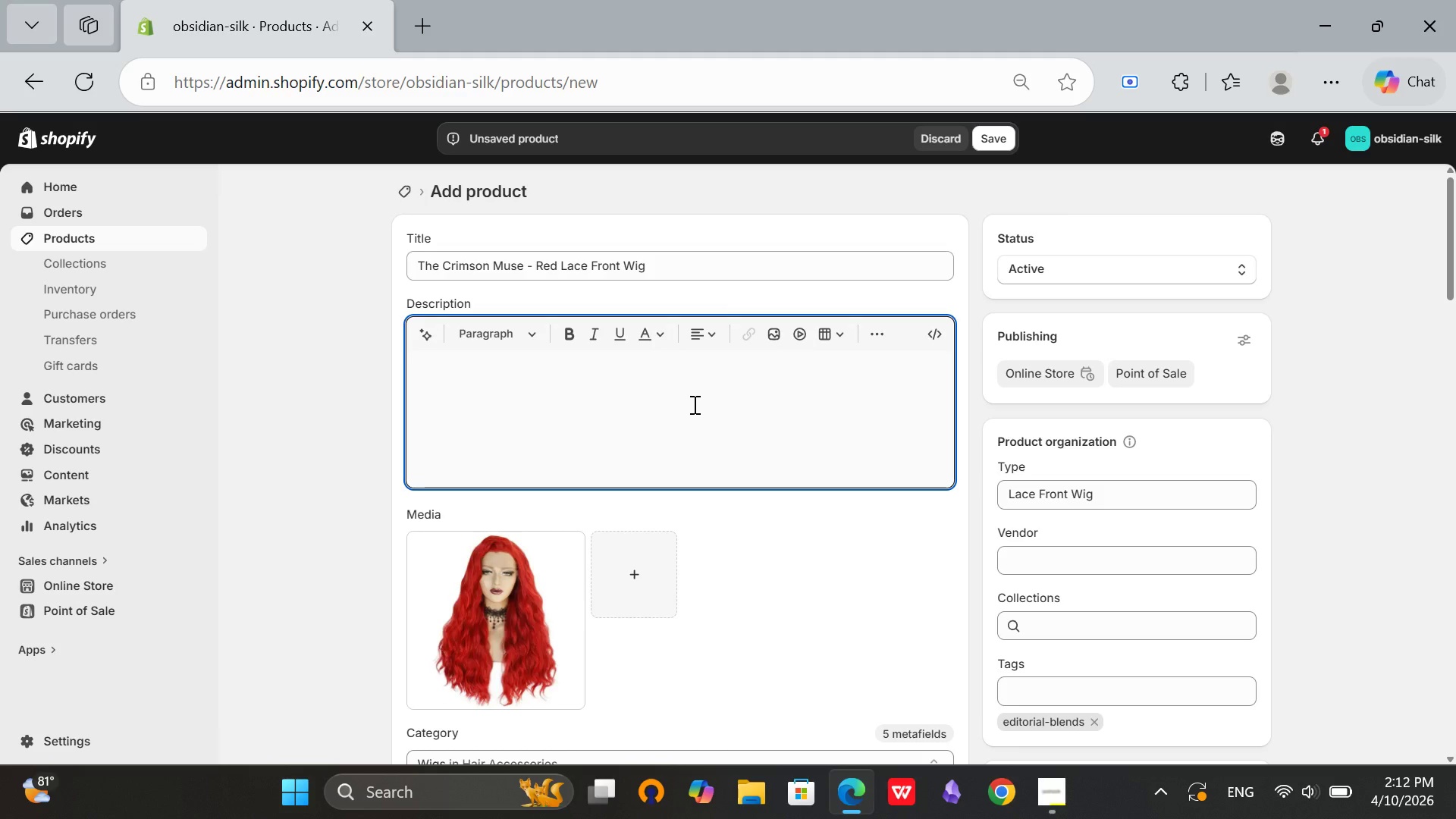 
wait(62.53)
 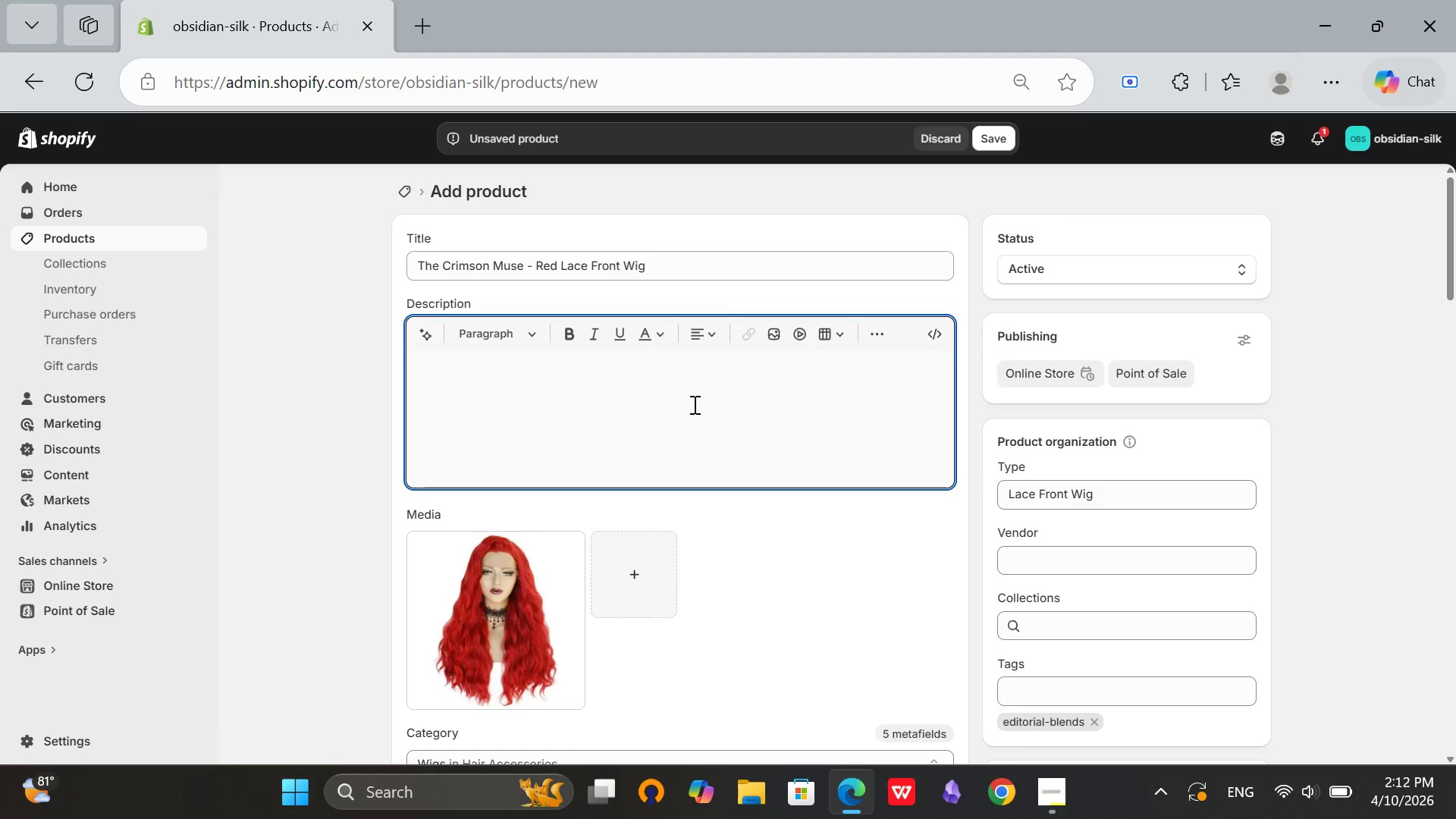 
type(Bold red. Unforgettable. The Crimson Muse makes statement on editorial pages and music videos.)
 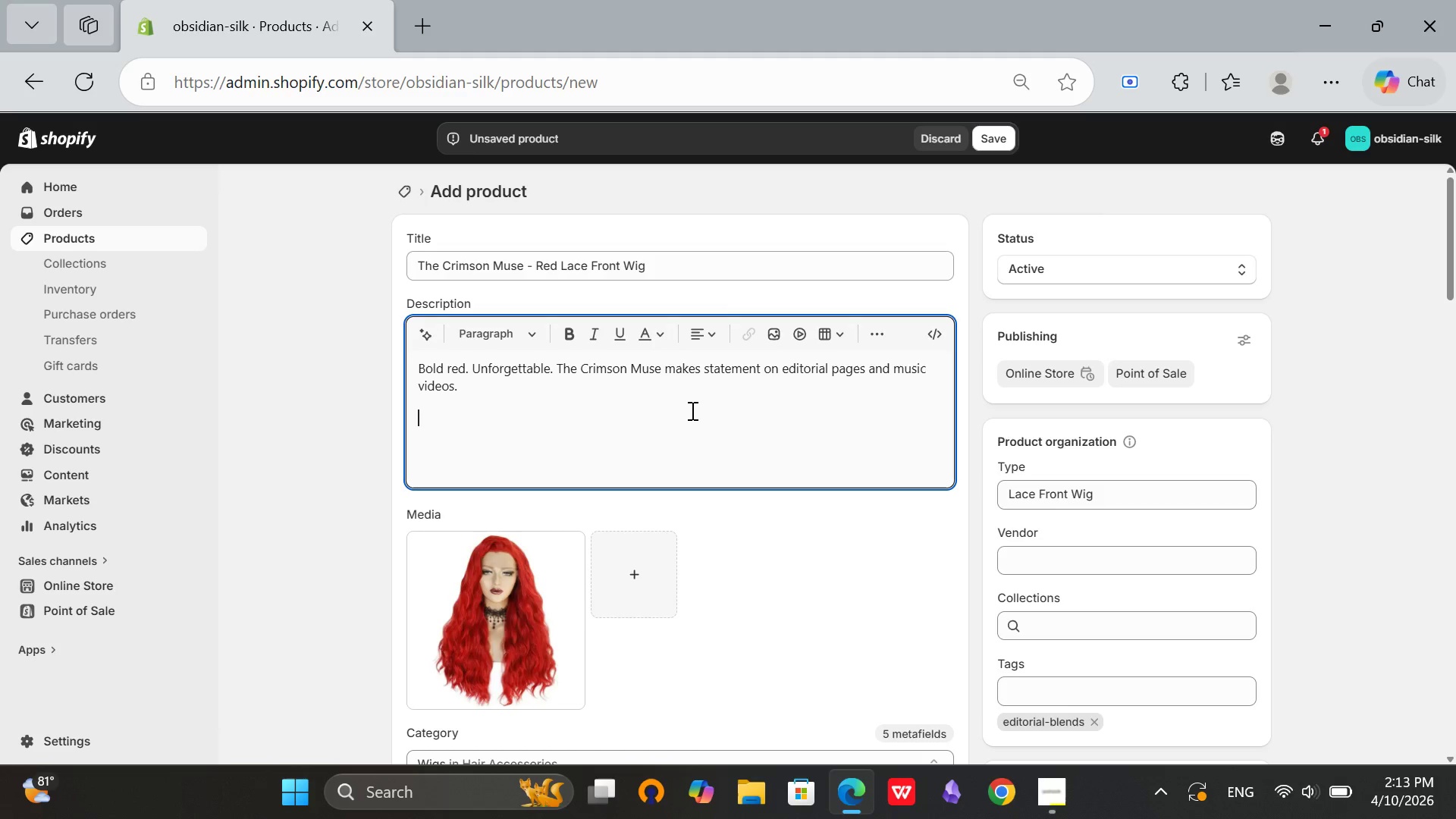 
key(Enter)
 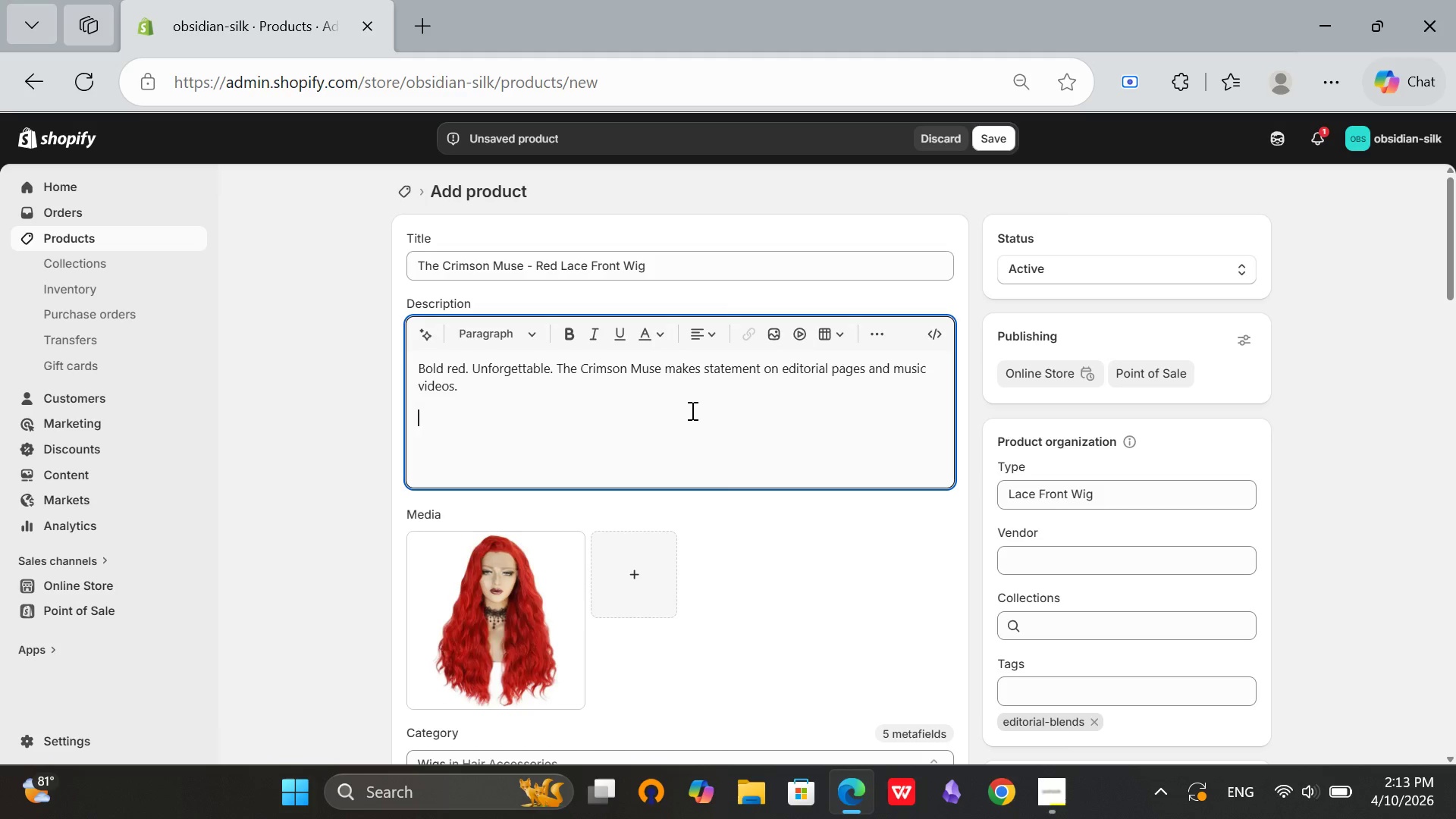 
type(Technical Specs:)
 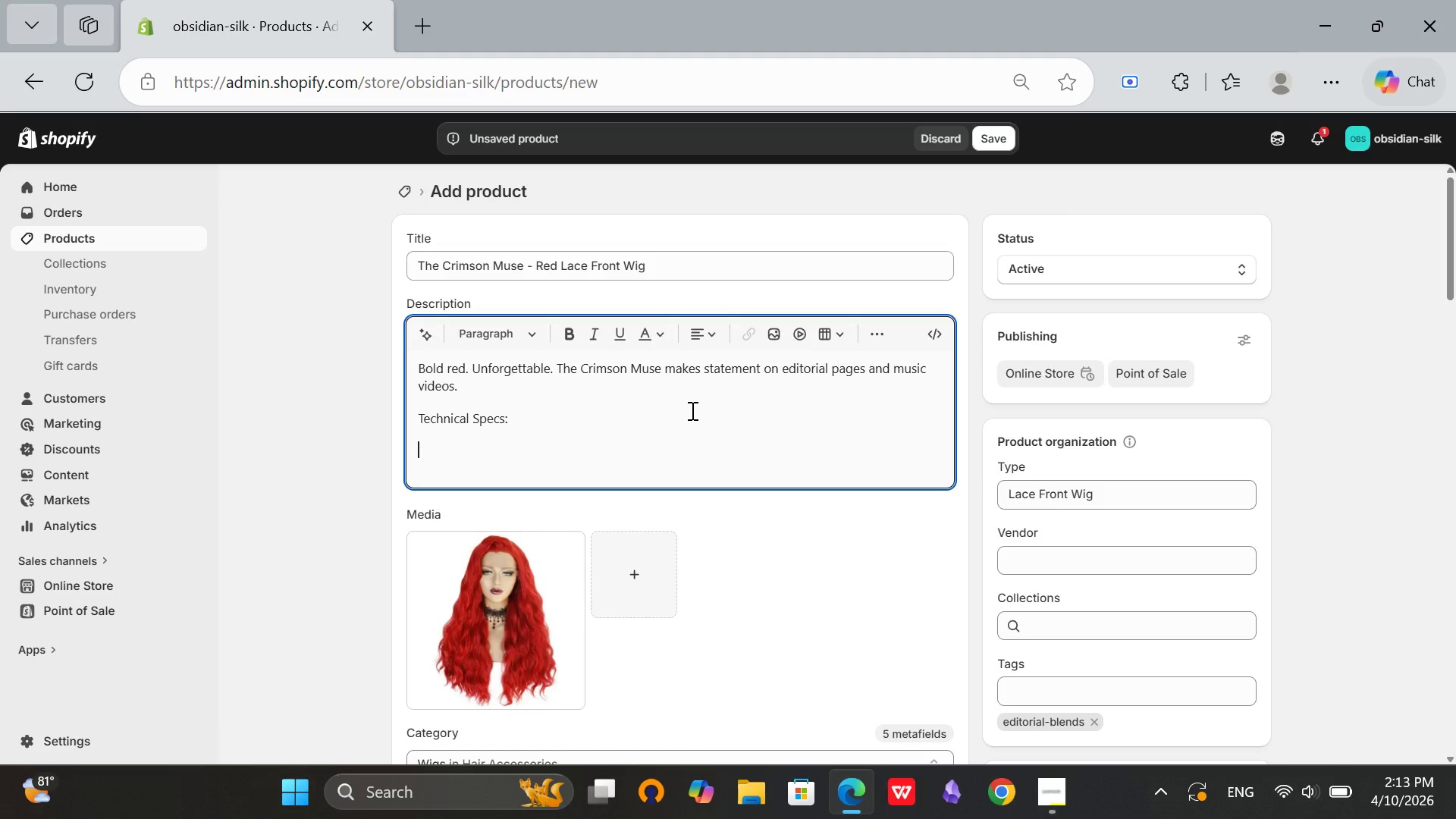 
key(Enter)
 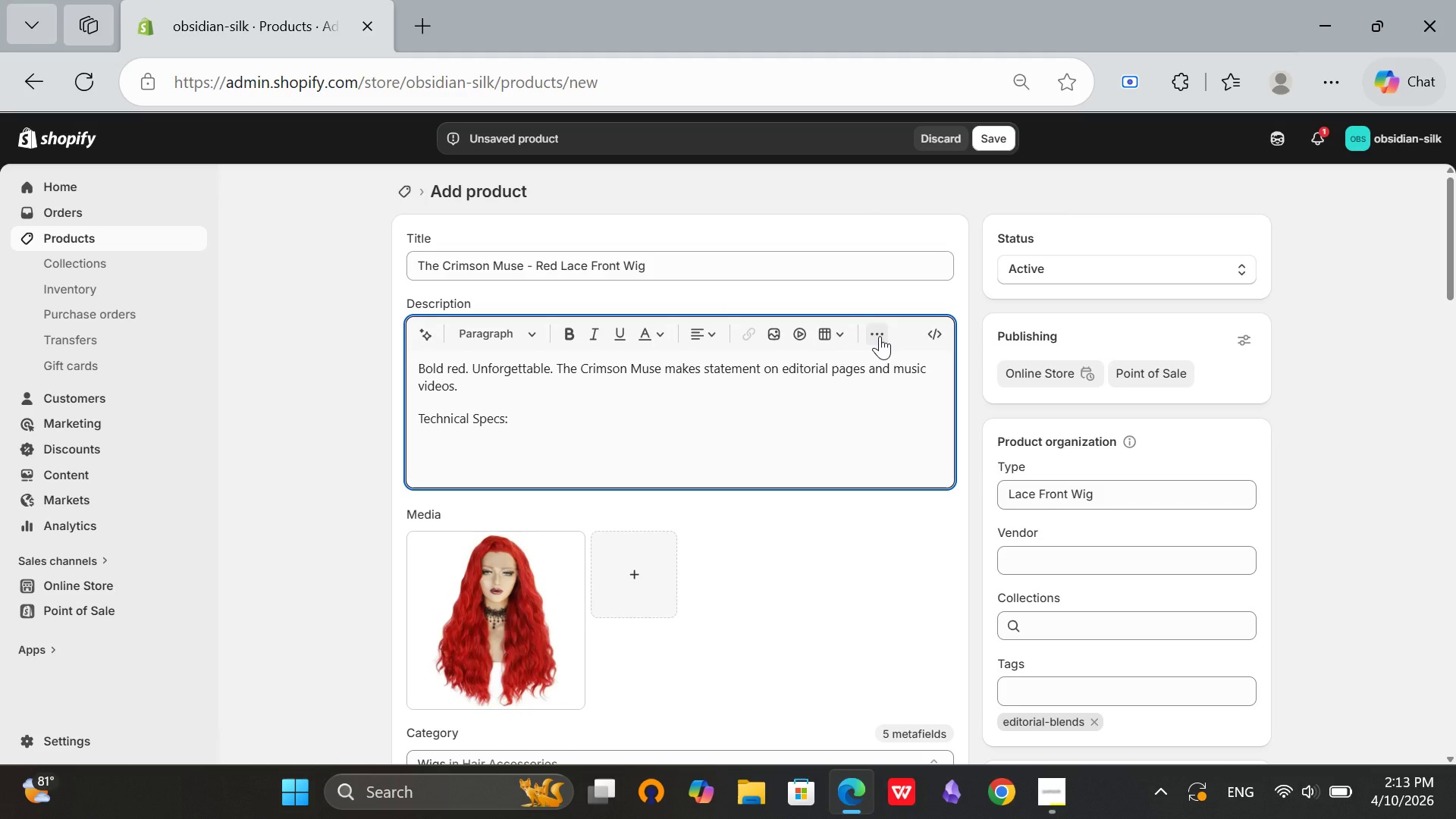 
left_click([880, 336])
 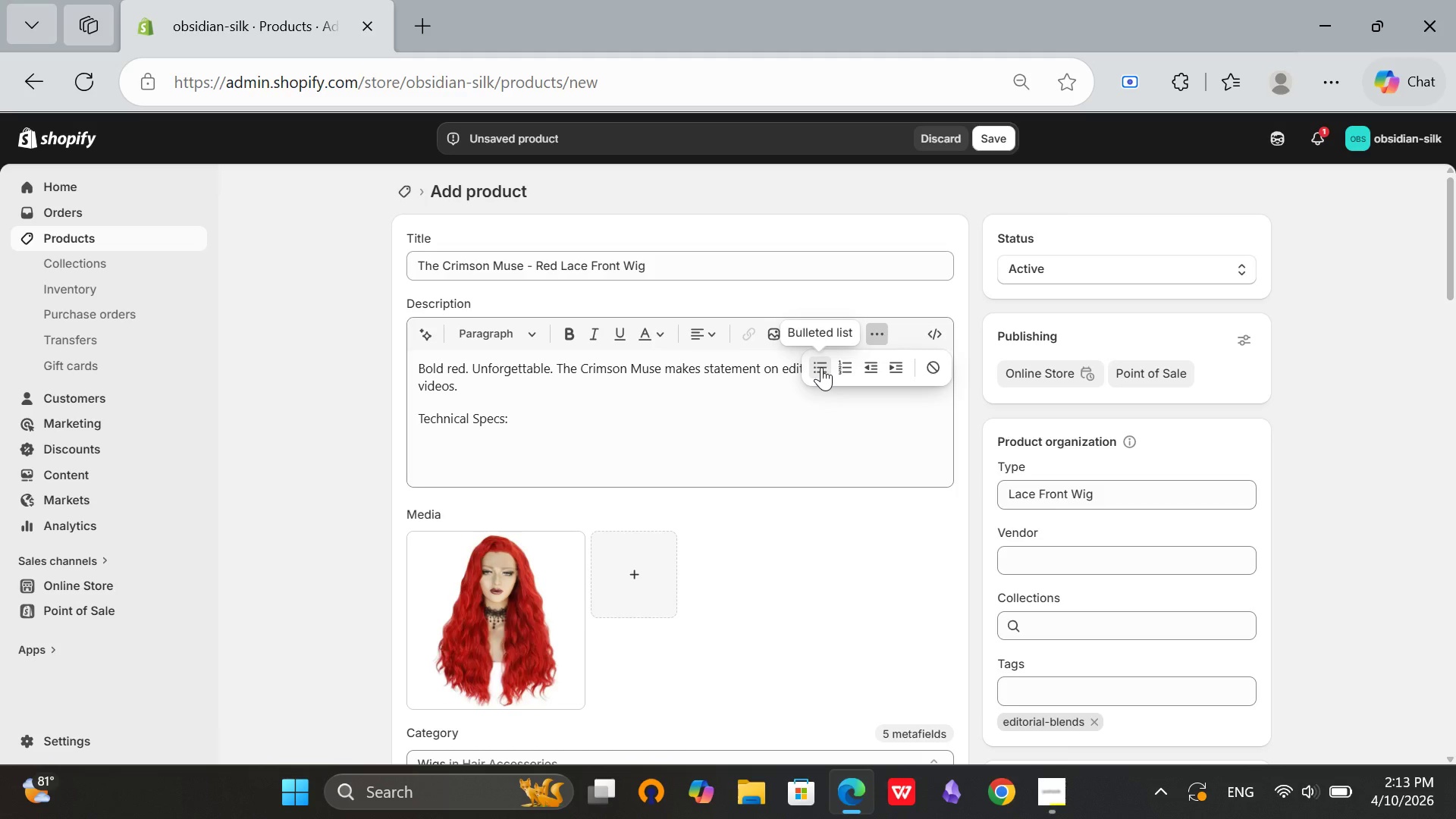 
left_click([821, 367])
 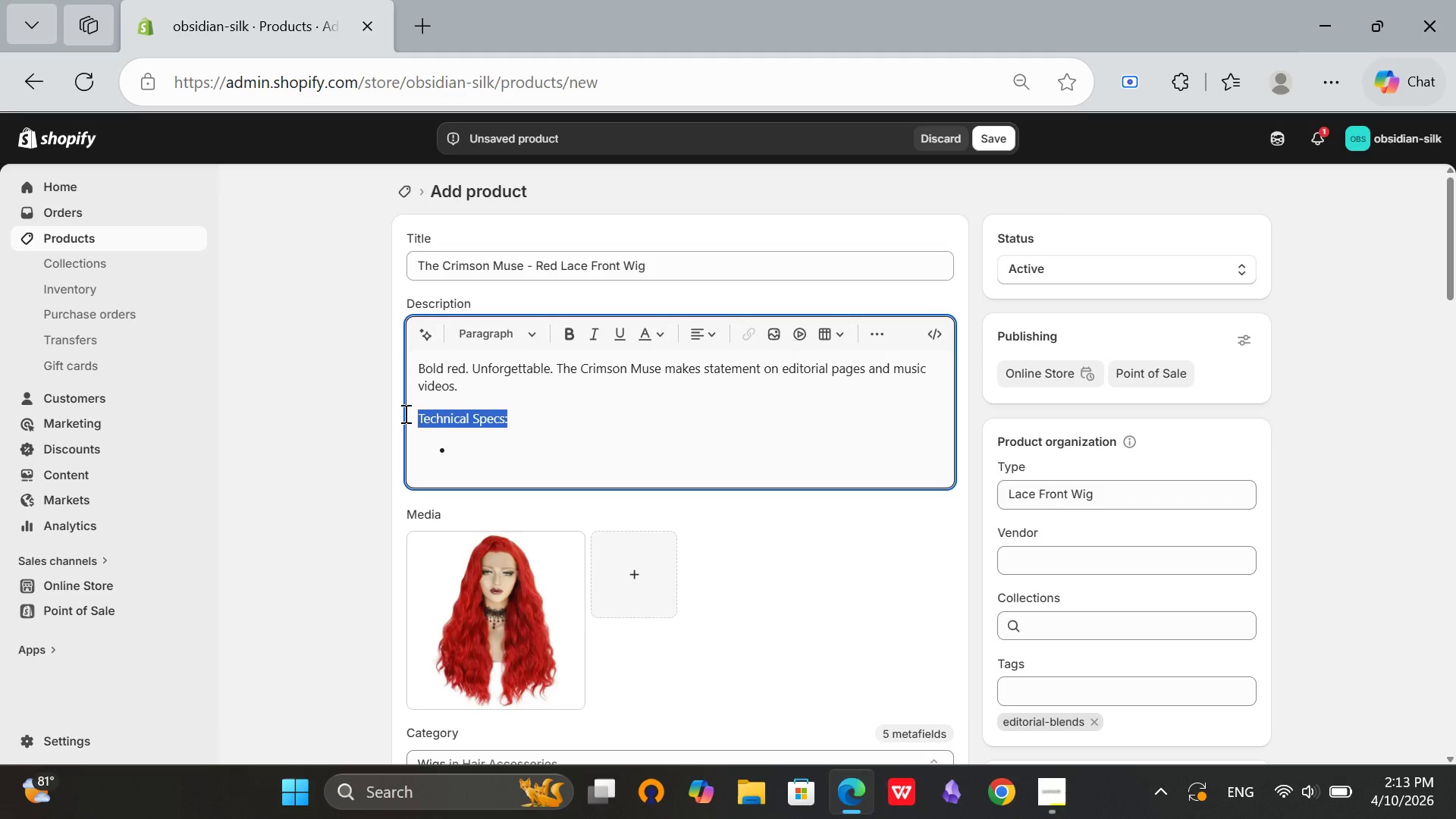 
left_click_drag(start_coordinate=[516, 419], to_coordinate=[404, 413])
 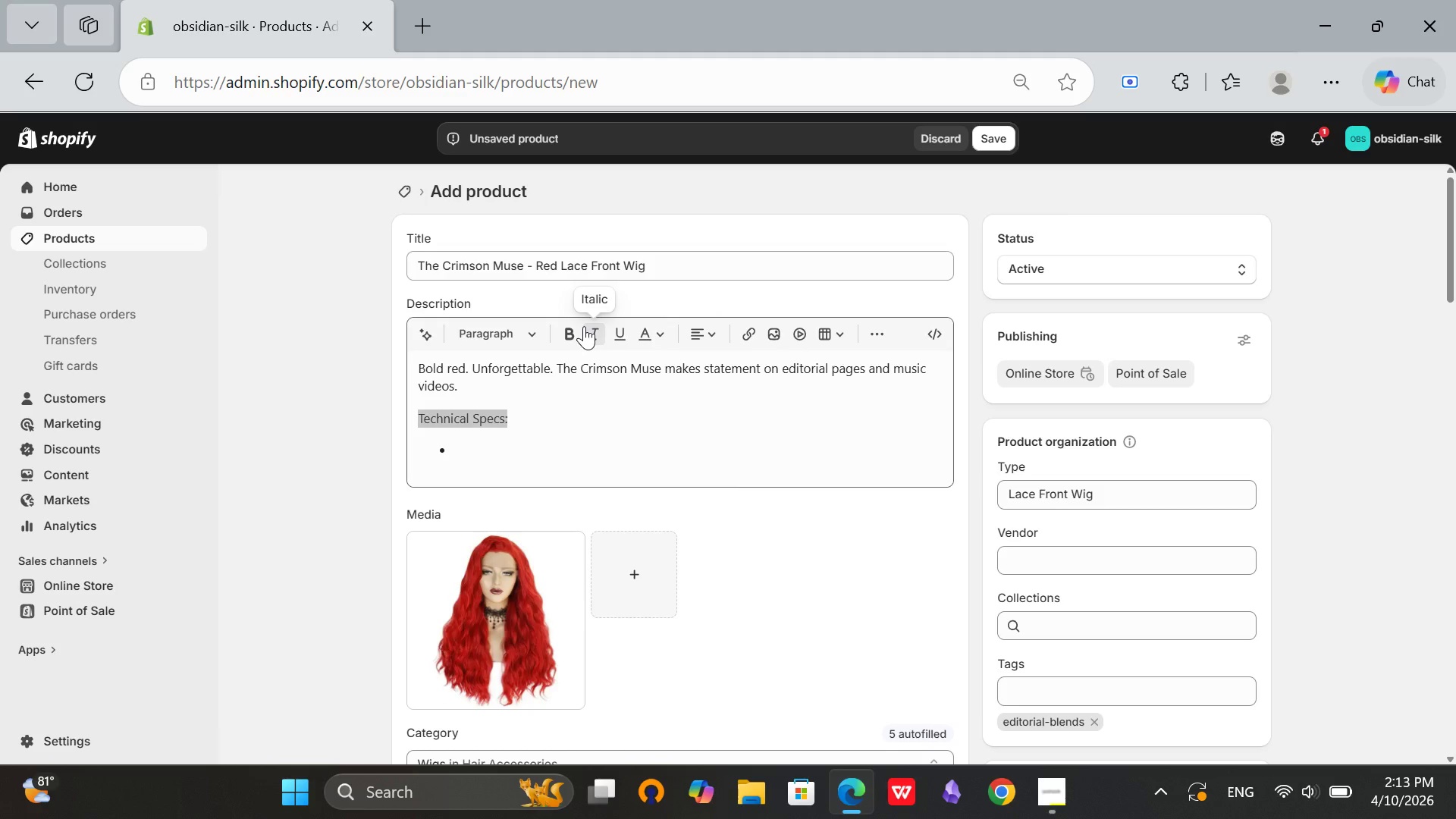 
left_click([584, 326])
 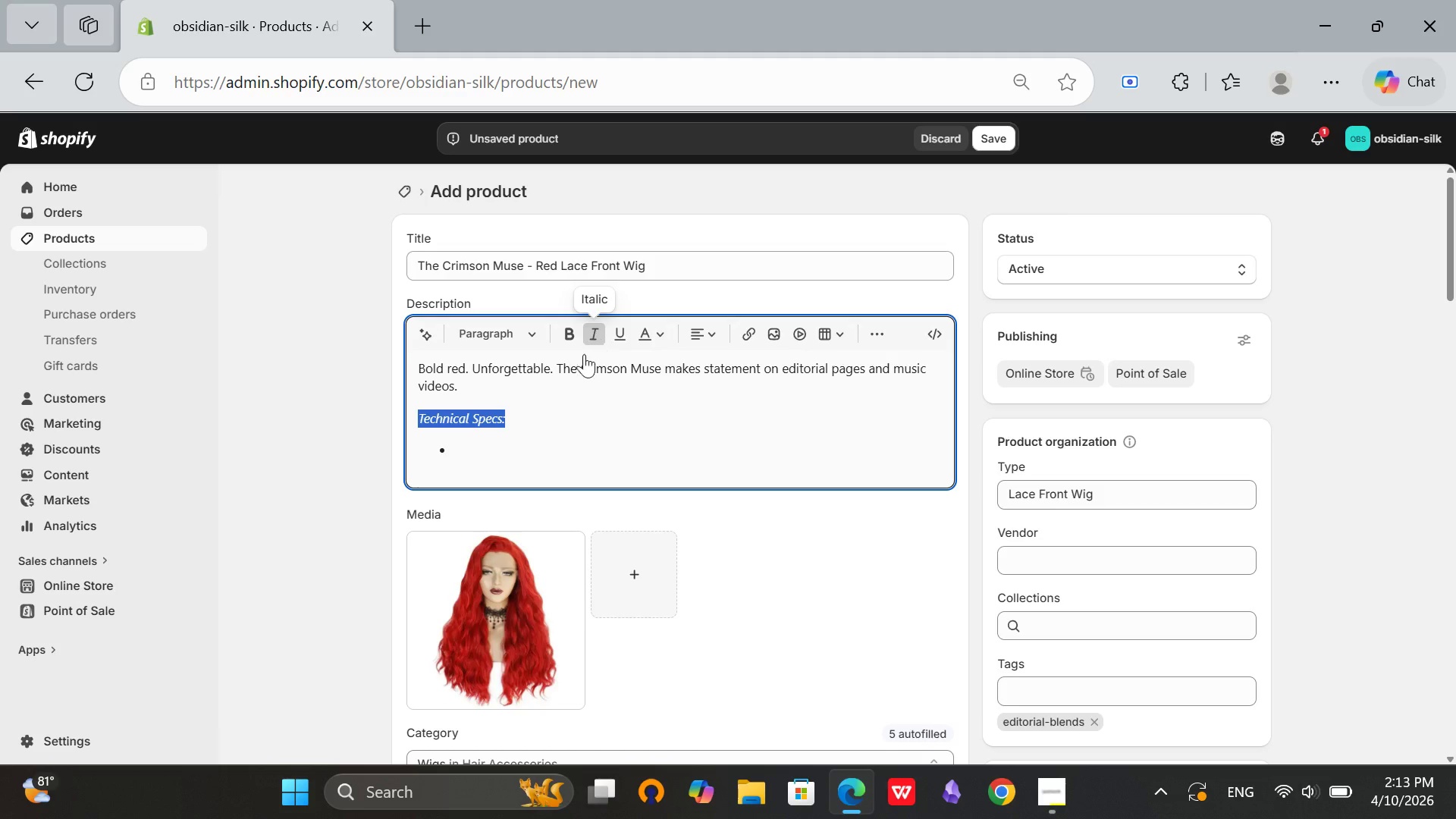 
left_click([596, 333])
 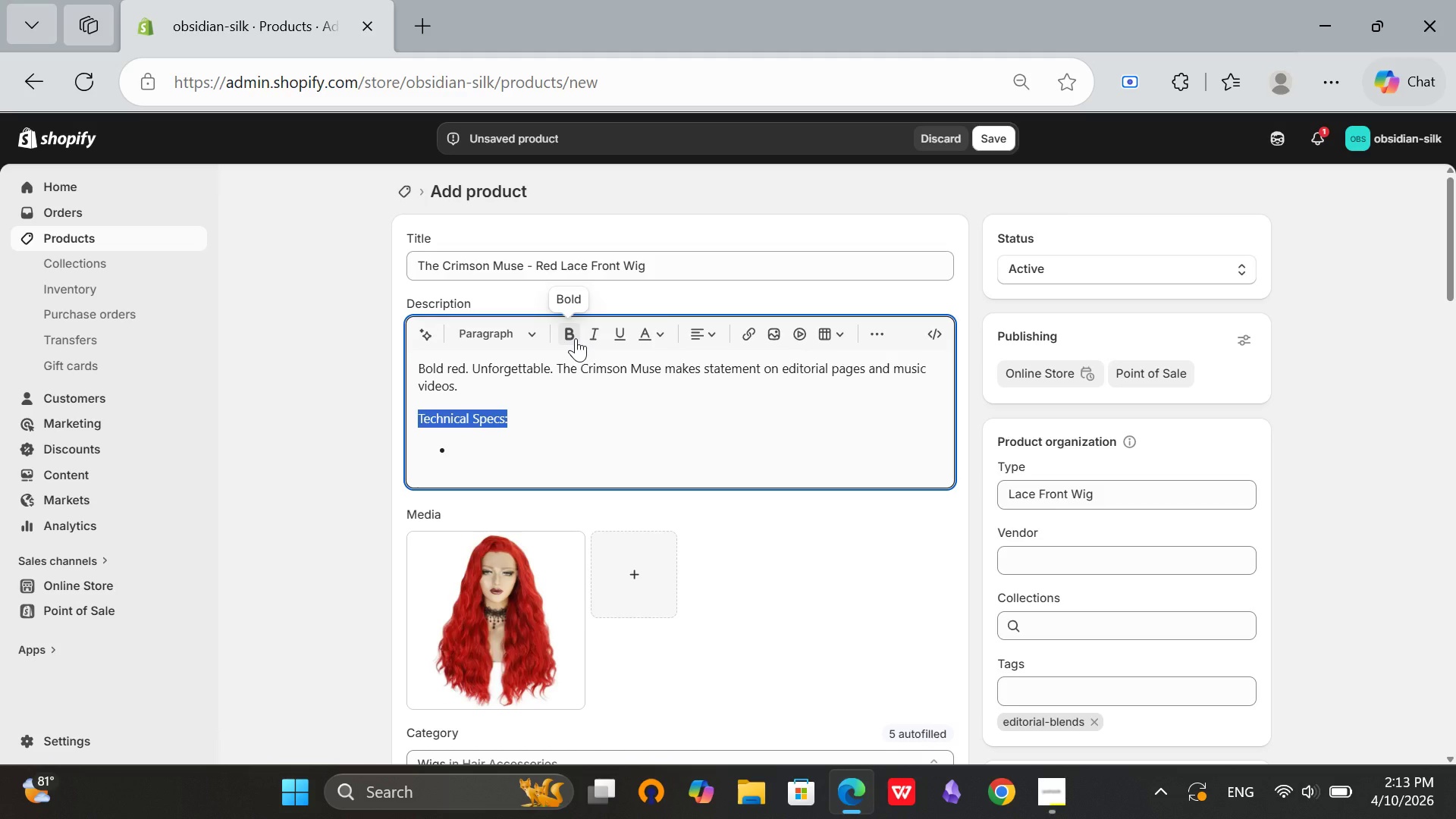 
left_click([576, 338])
 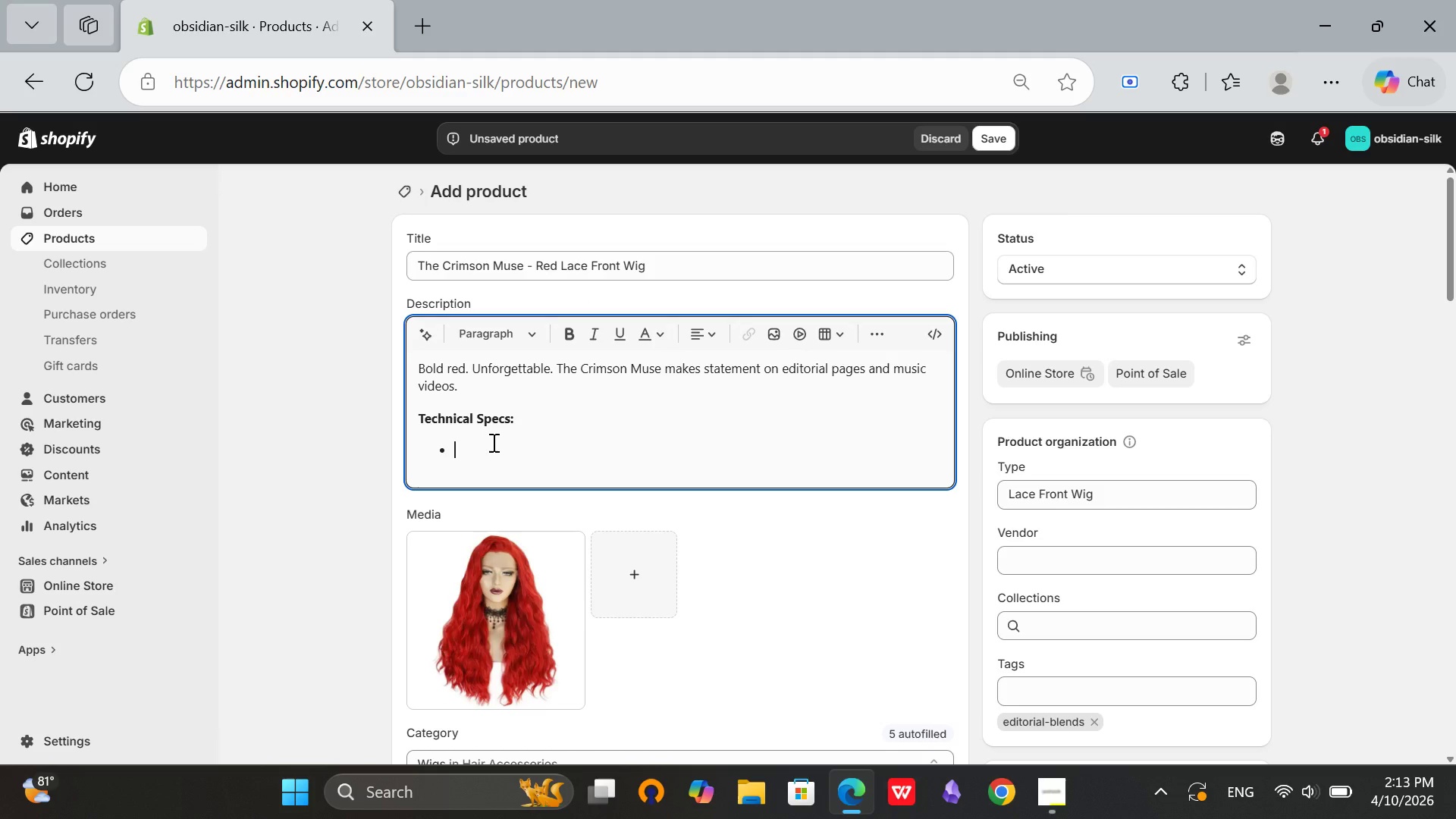 
left_click([491, 444])
 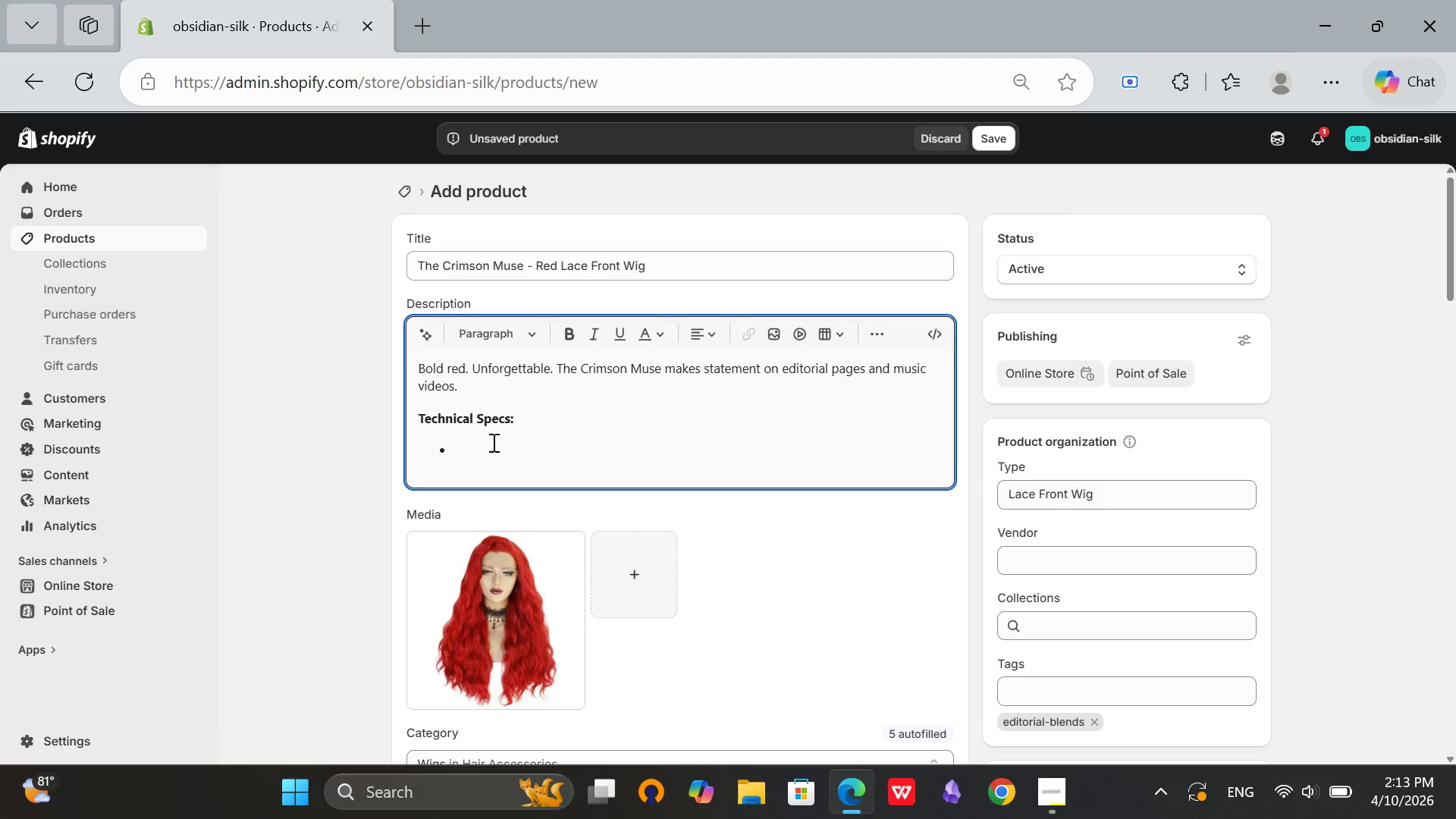 
type(Hair O)
 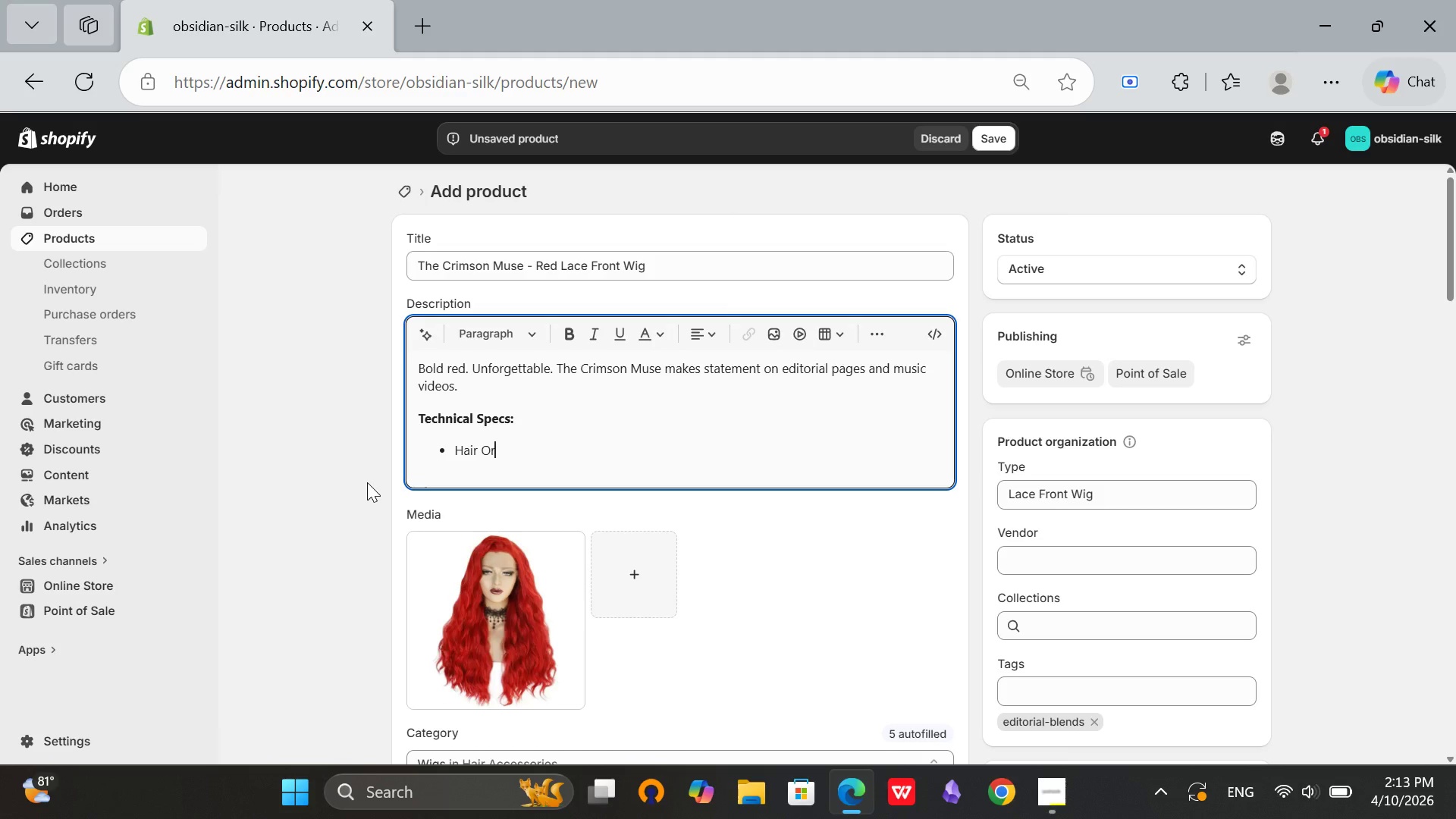 
type(rgi)
key(Backspace)
key(Backspace)
type(igin )
key(Backspace)
type(:  Indian virgn hair 9)
key(Backspace)
type((color-treated))
 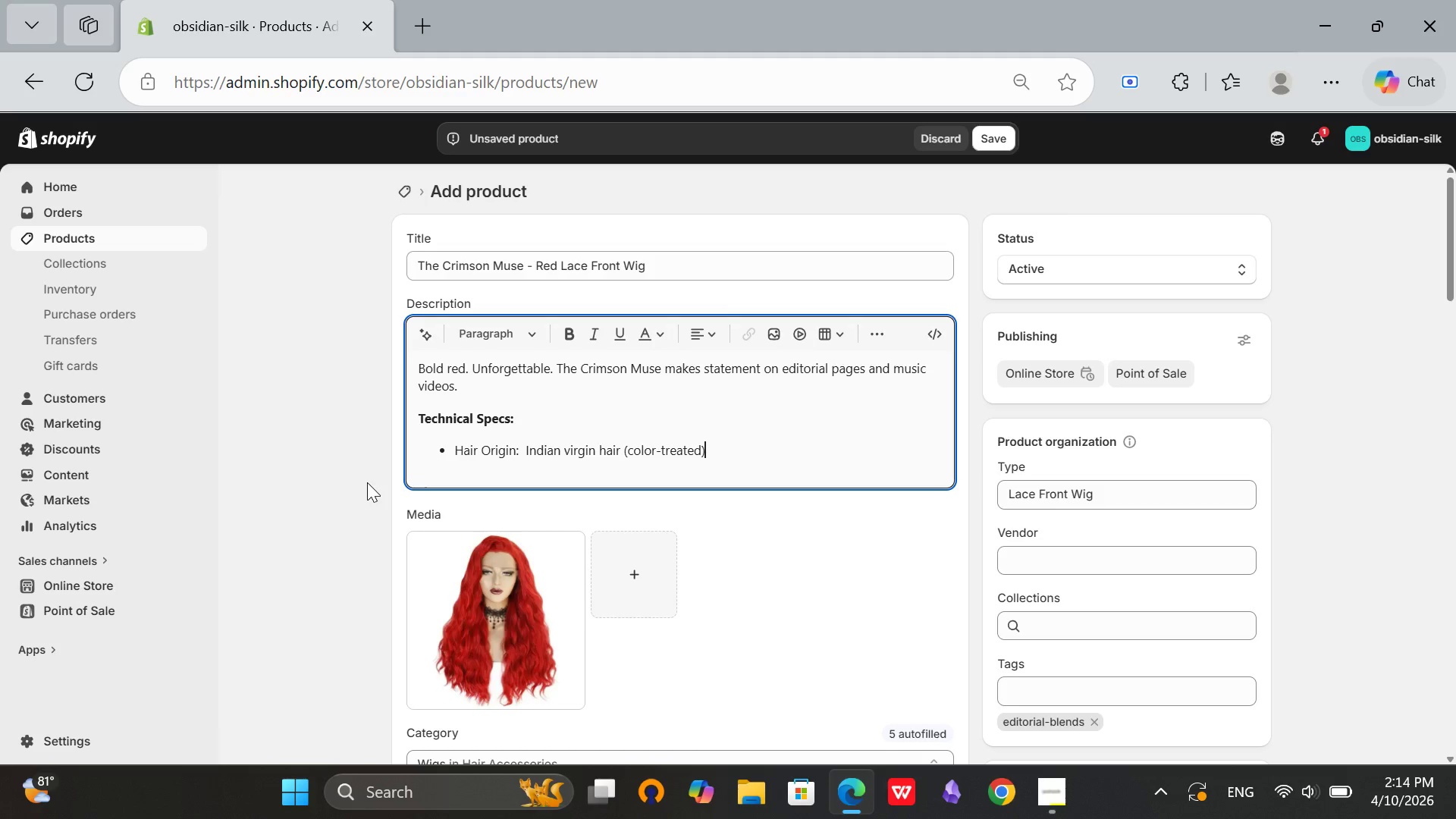 
key(Enter)
 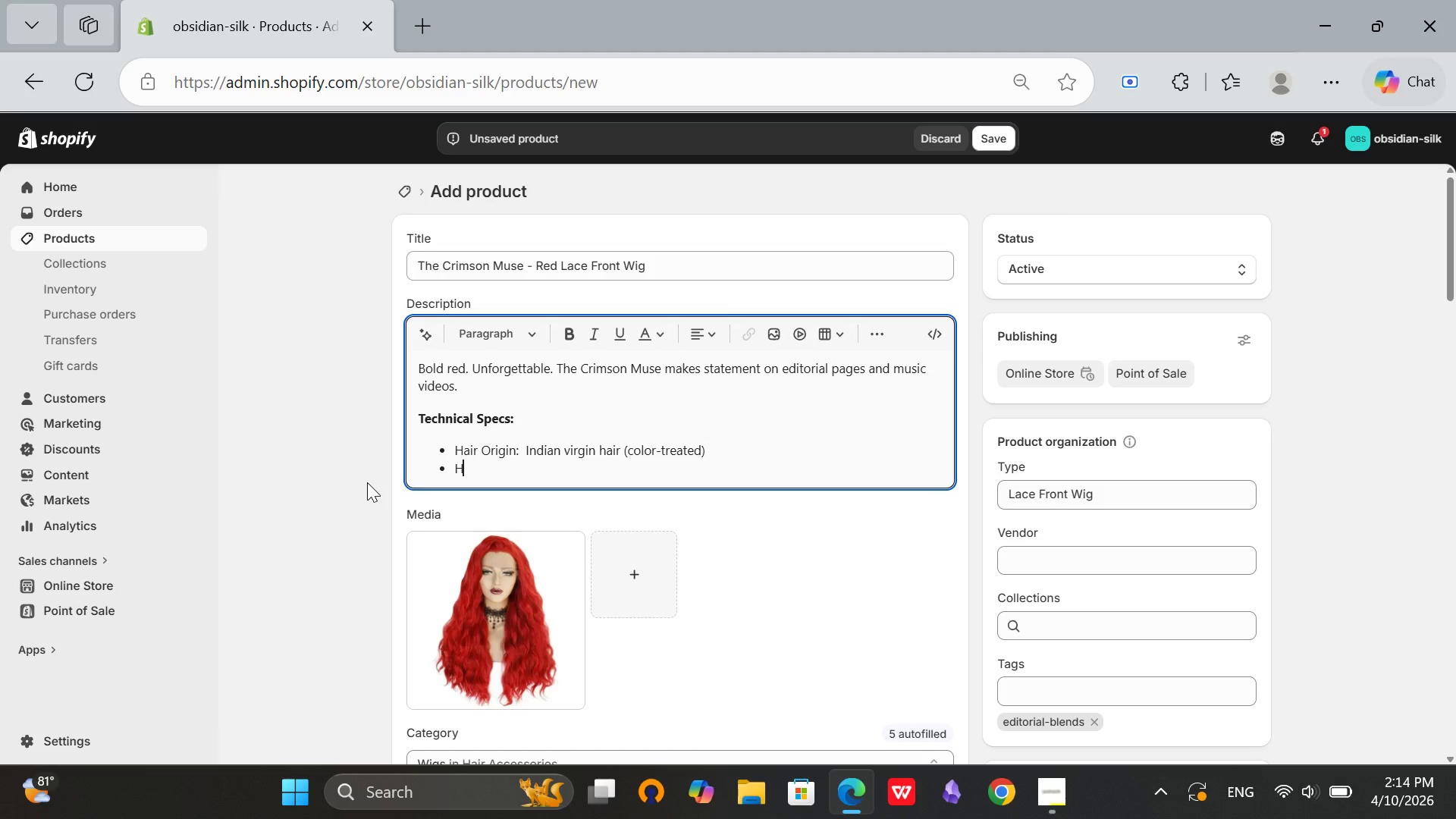 
type(Heat Ress)
key(Backspace)
type(istance: Up to 380 degress Fahrenheit)
 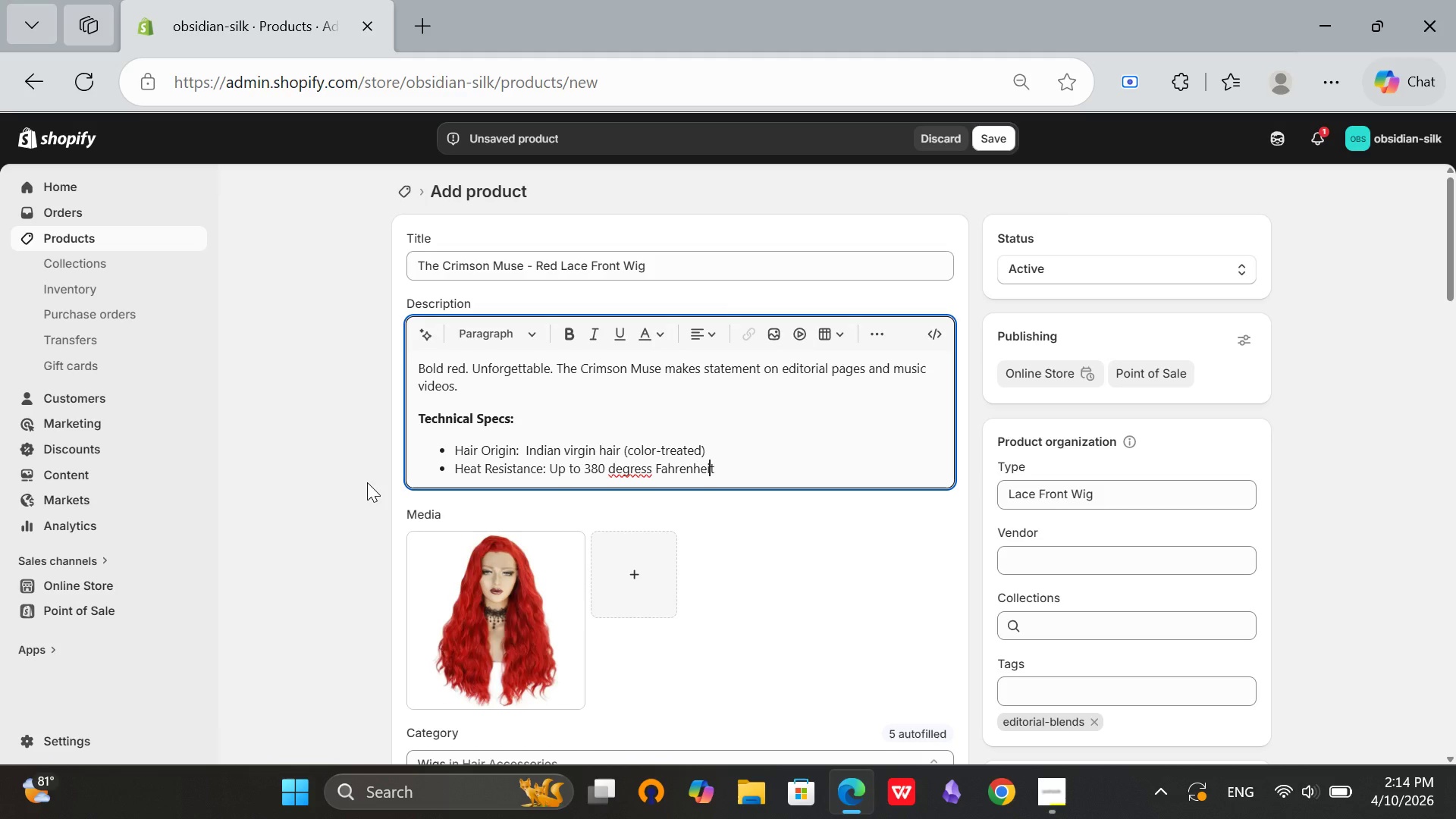 
hold_key(key=ArrowLeft, duration=0.81)
 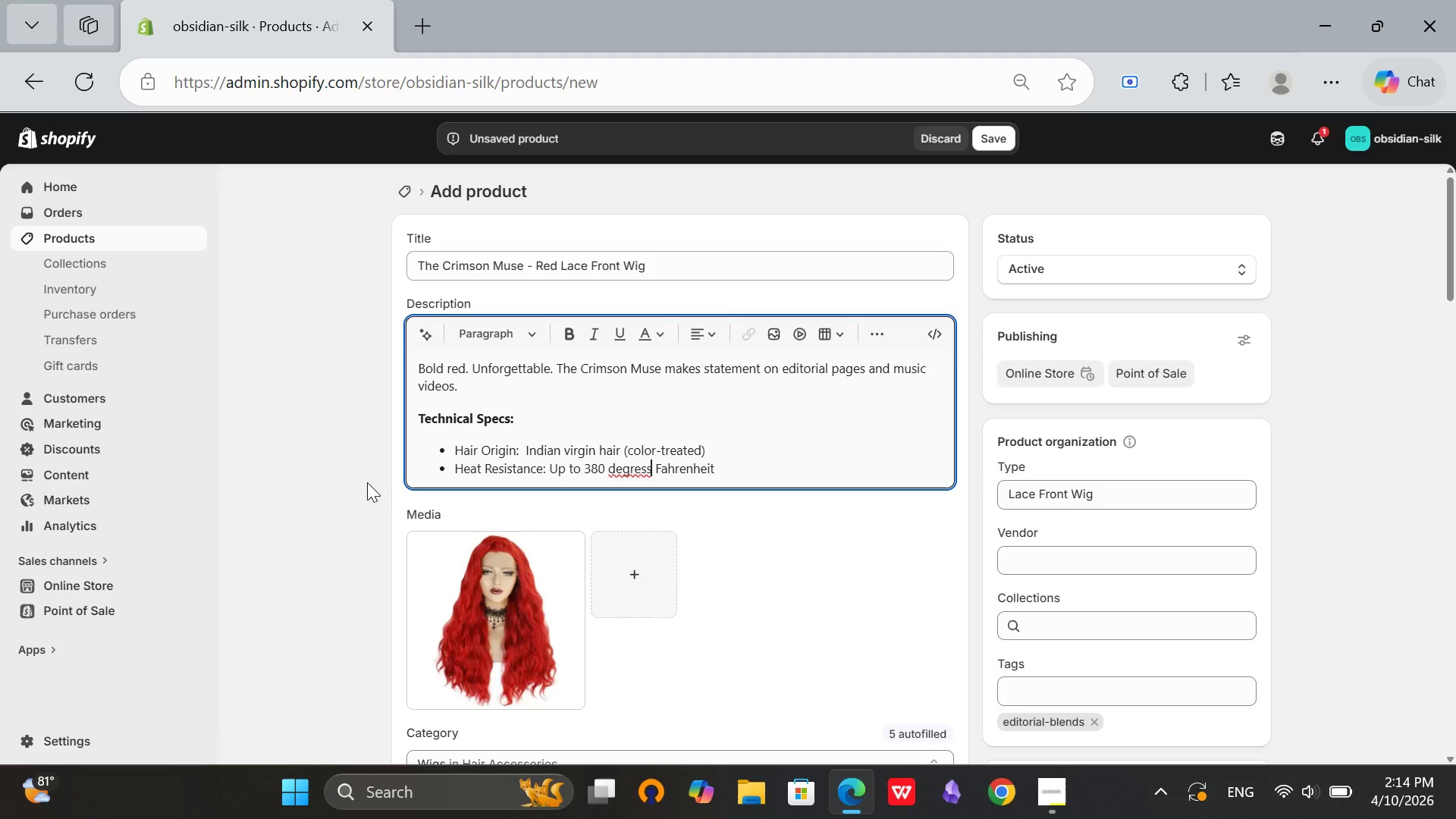 
key(ArrowLeft)
 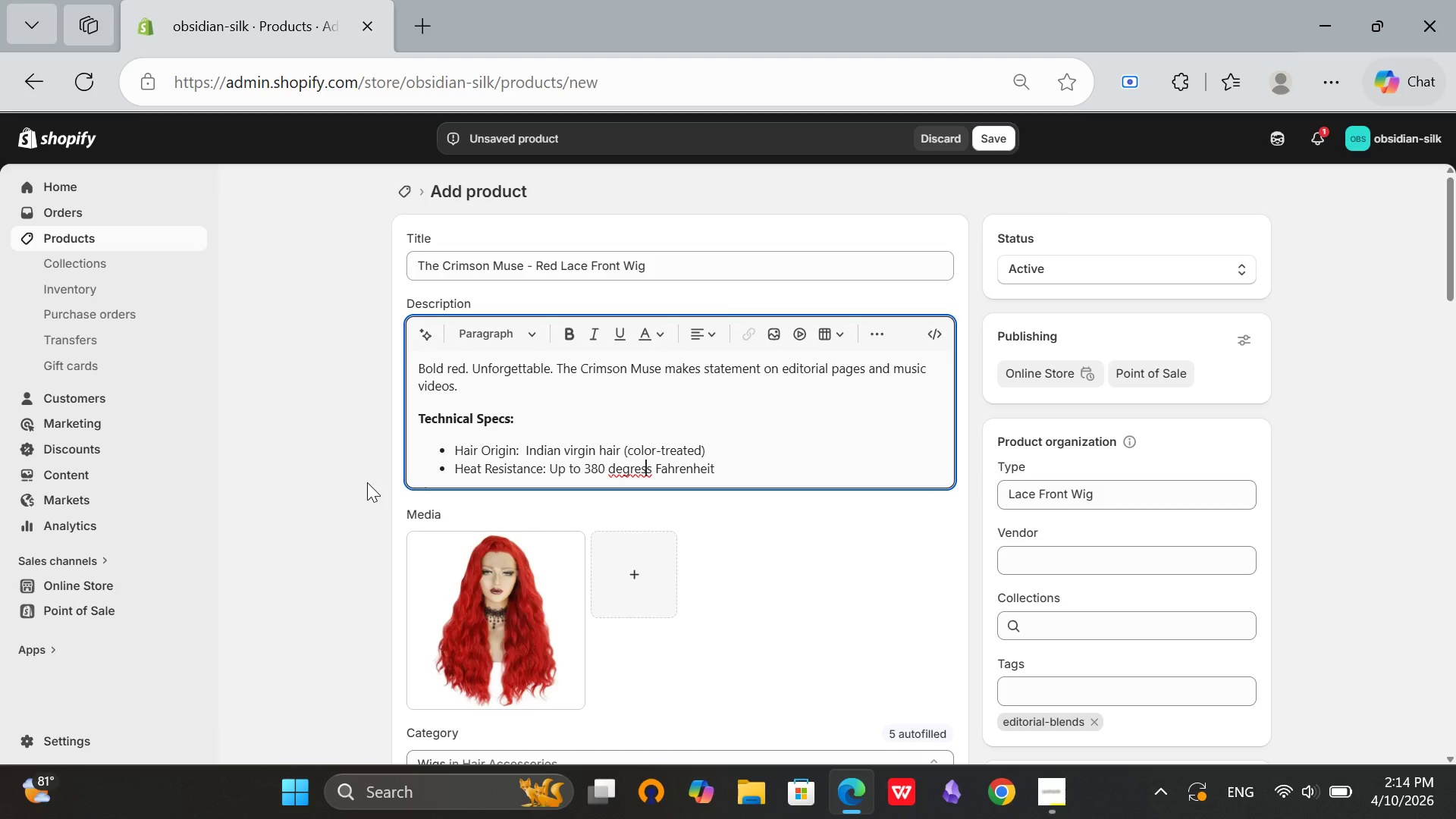 
key(ArrowLeft)
 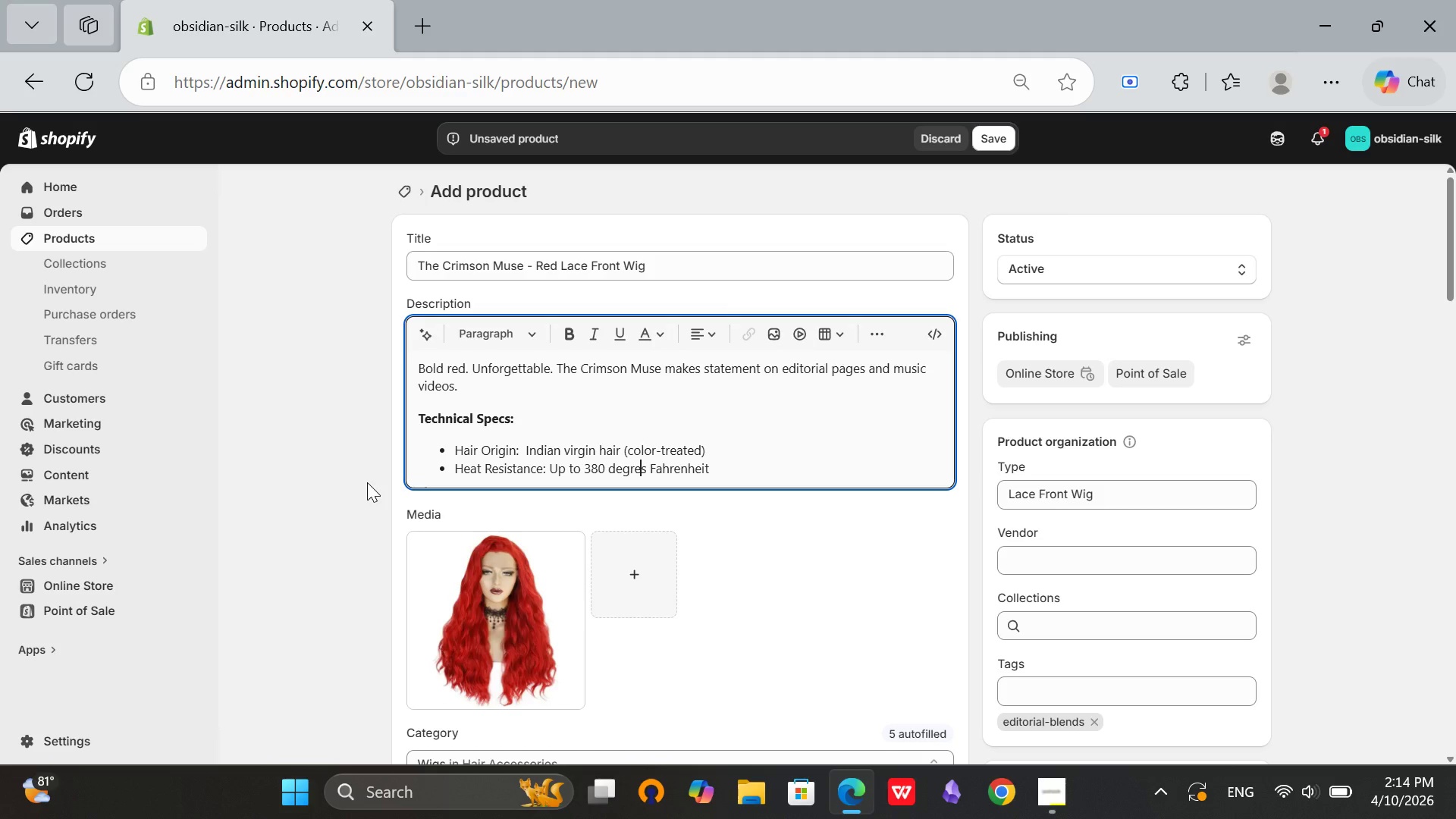 
key(ArrowLeft)
 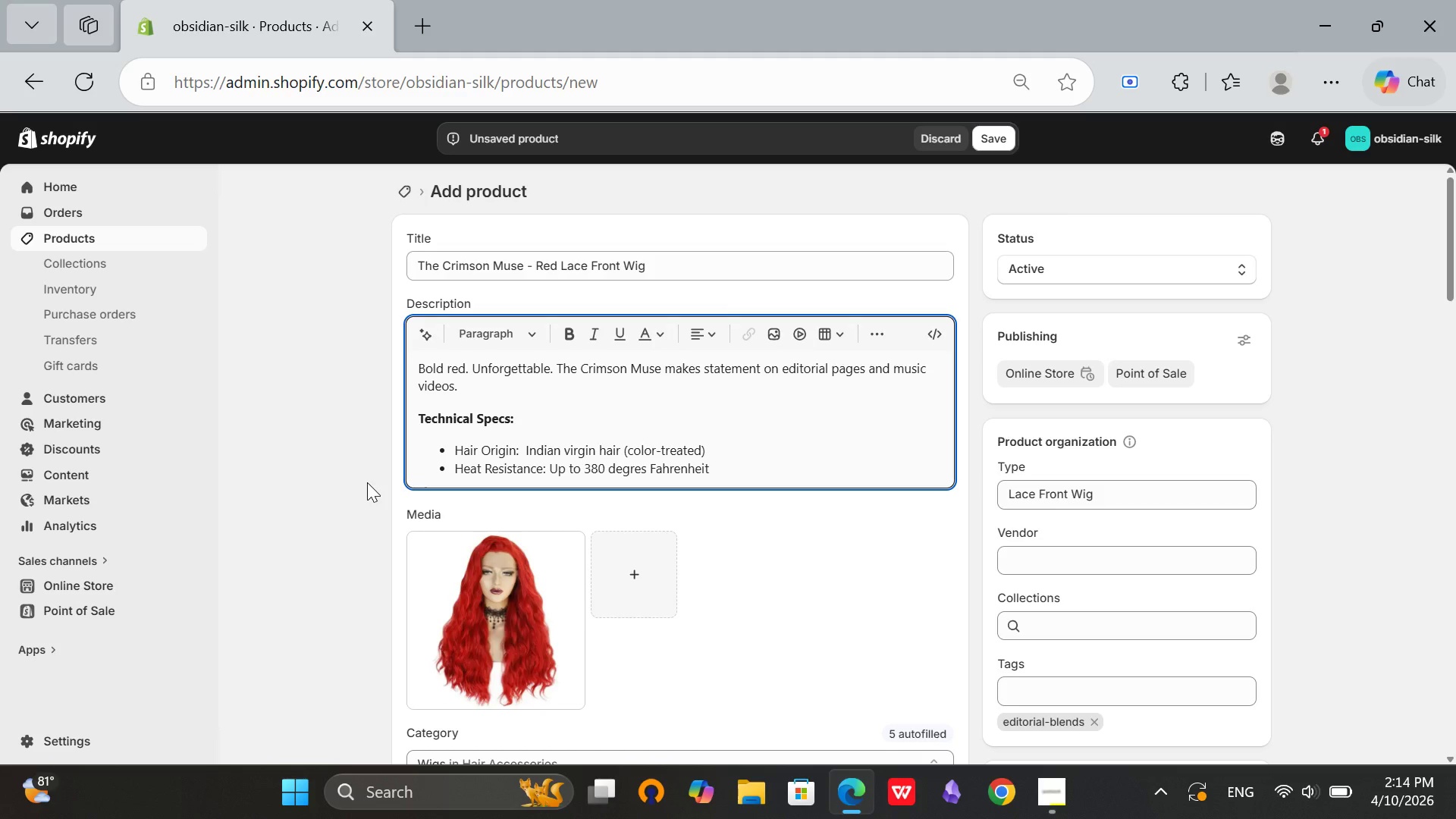 
key(Backspace)
 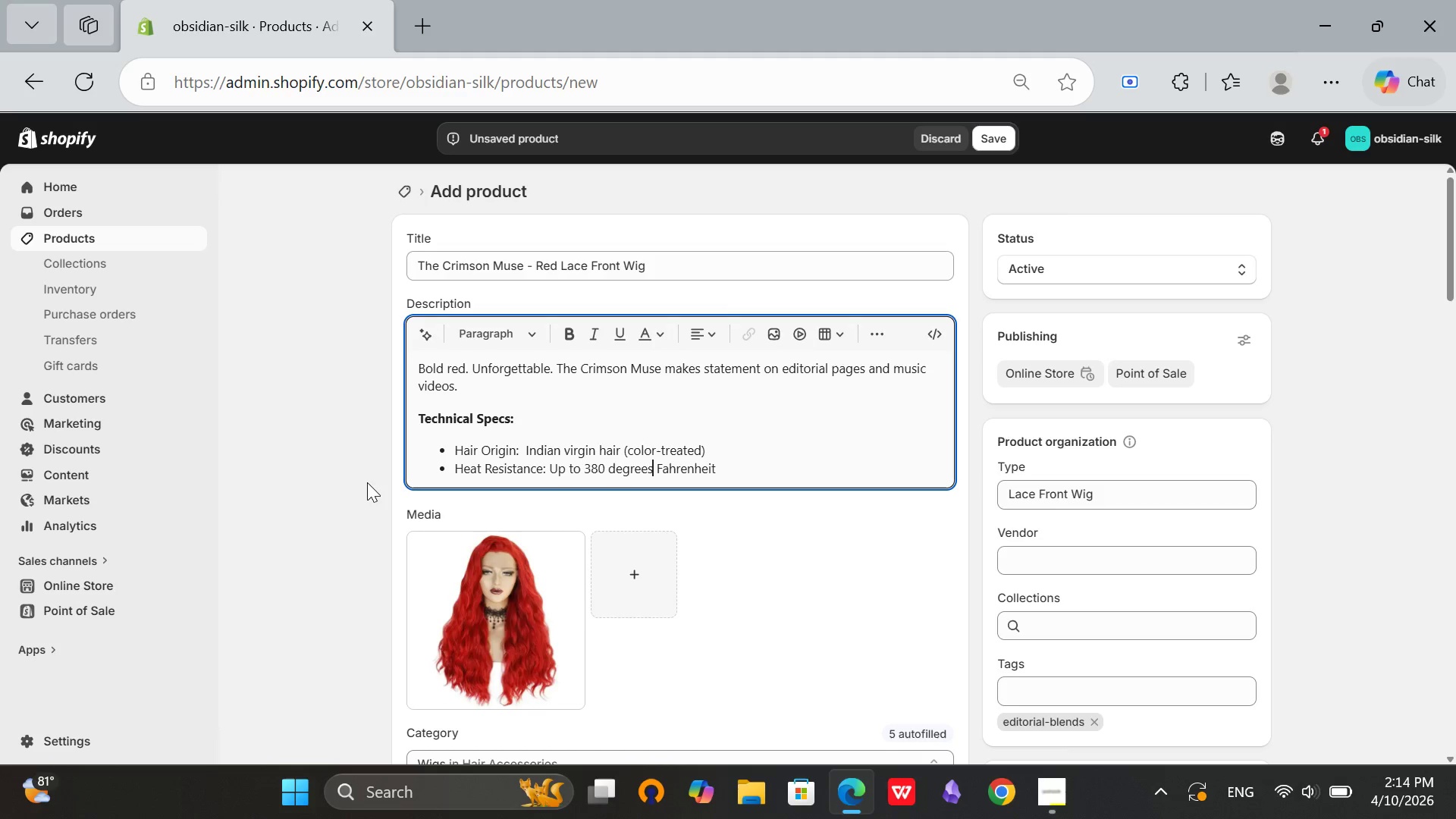 
key(E)
 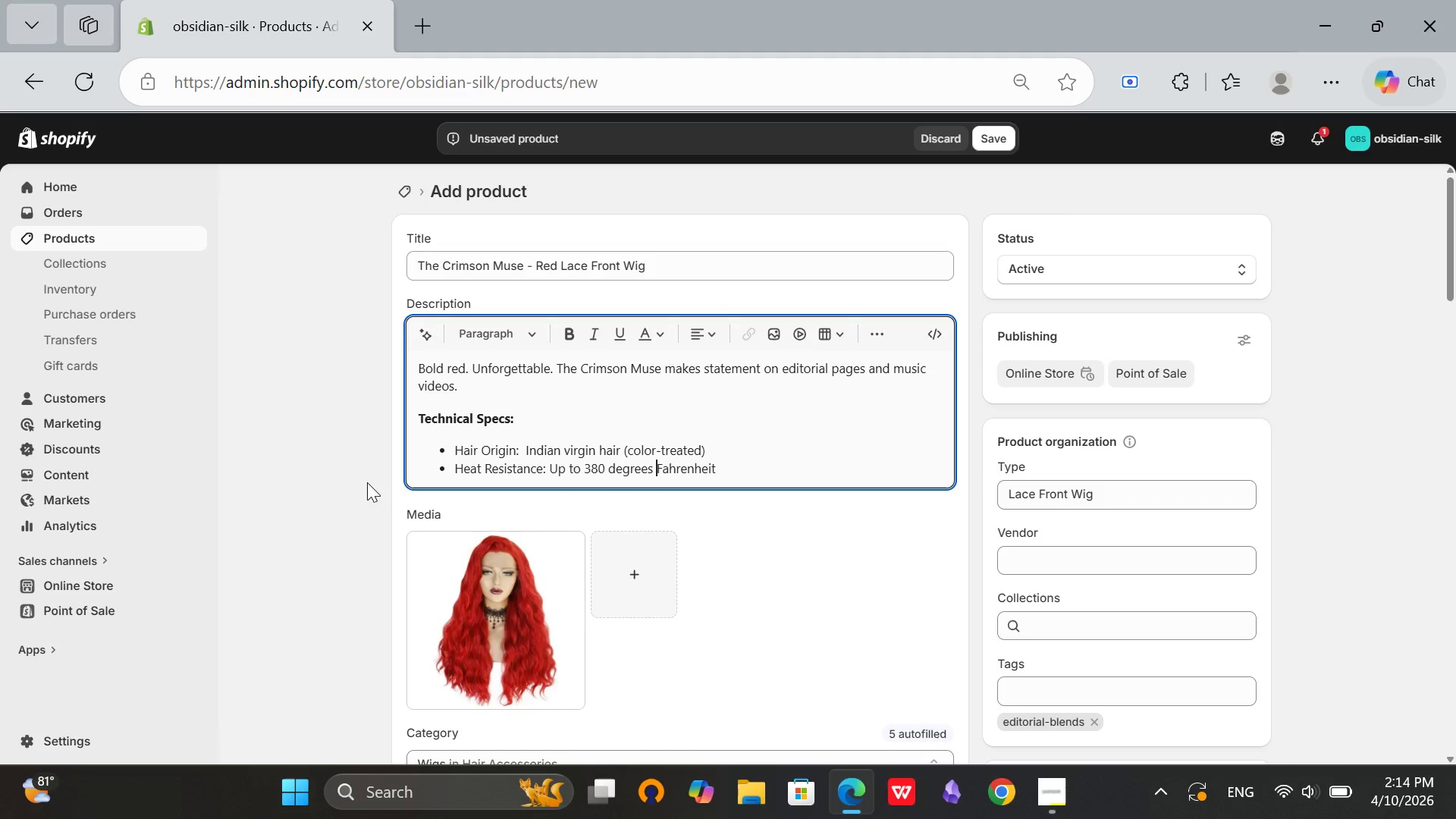 
hold_key(key=ArrowRight, duration=0.94)
 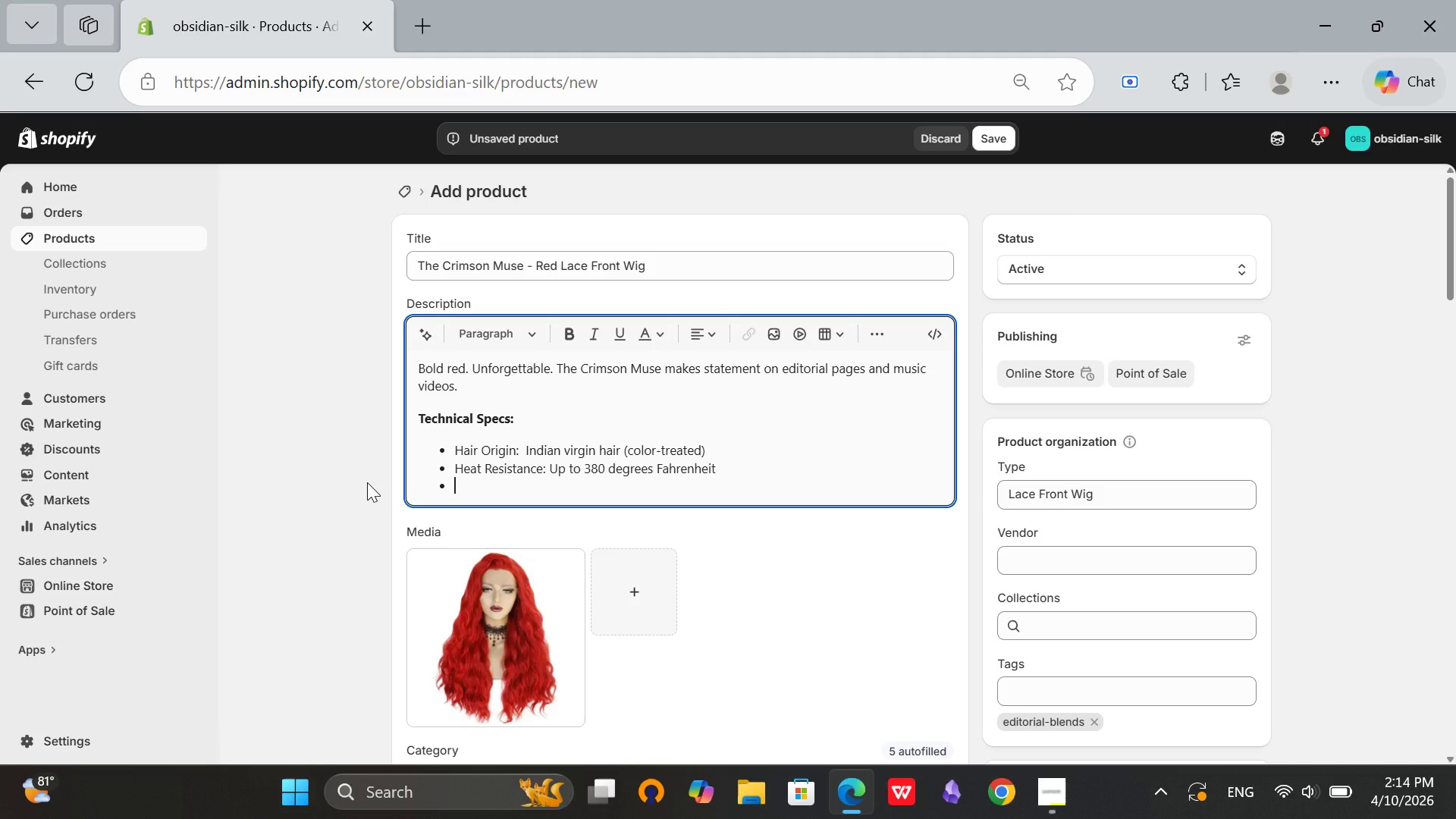 
key(Enter)
 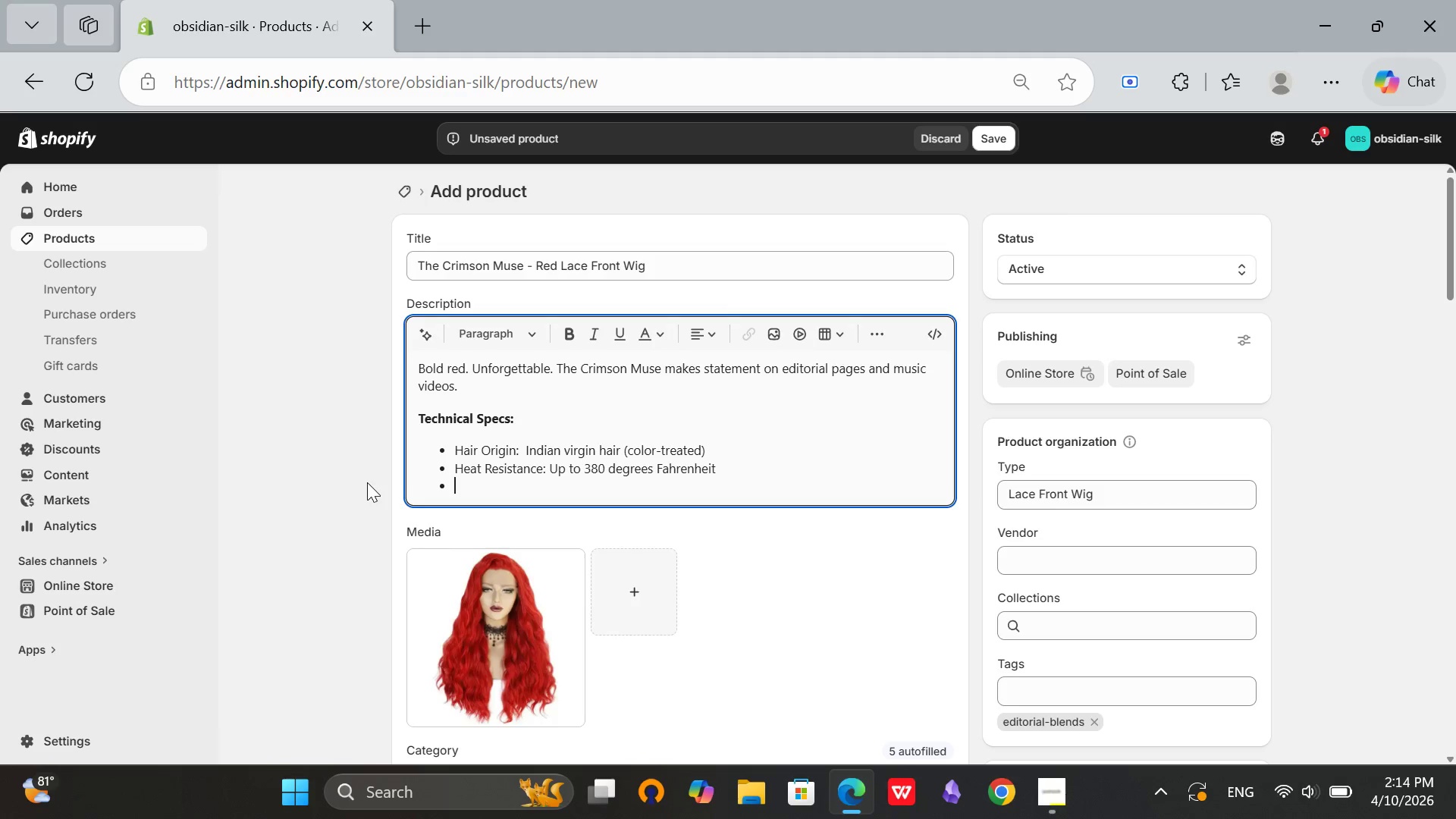 
type(Knot Bleaching: )
 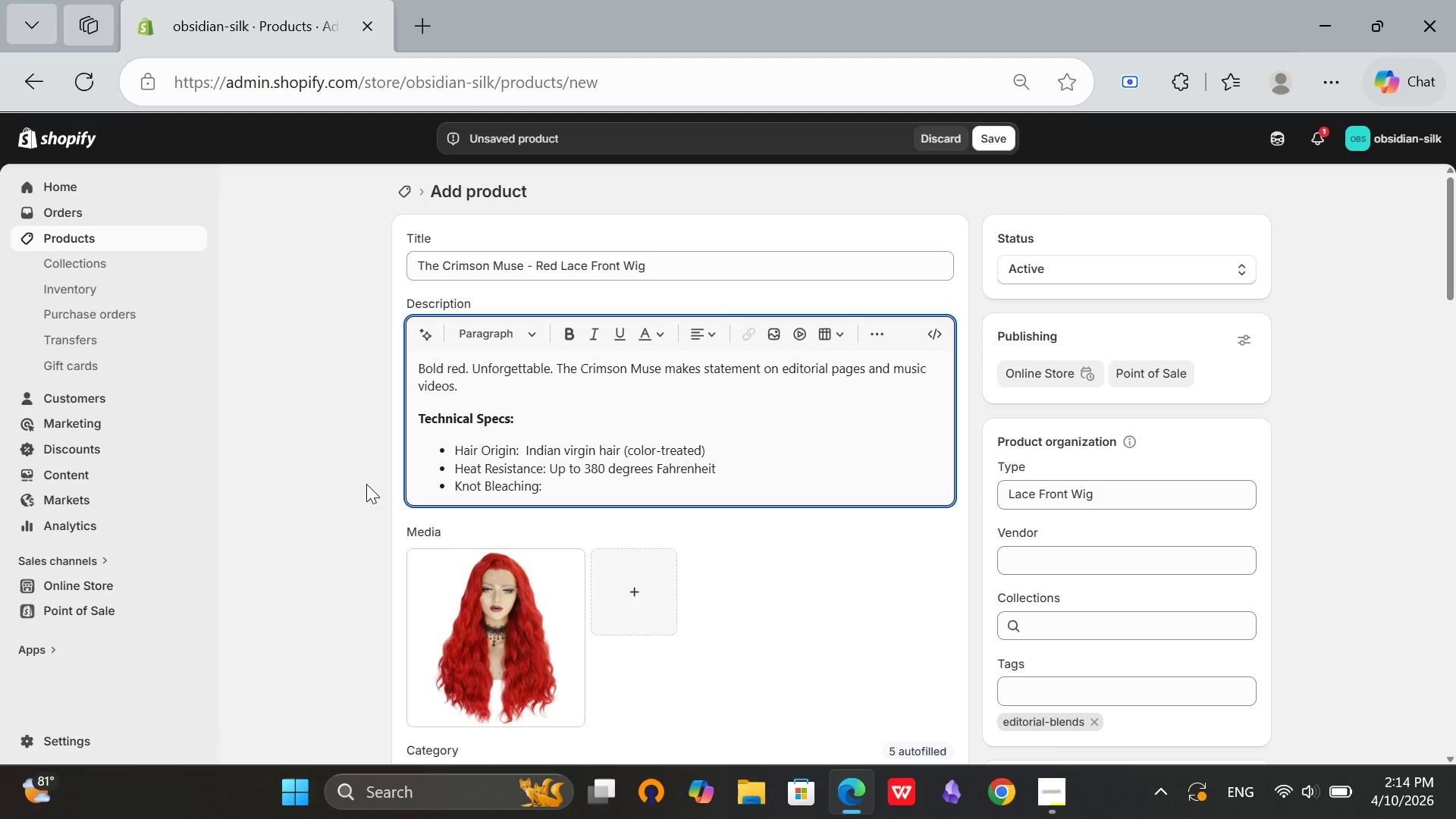 
wait(5.78)
 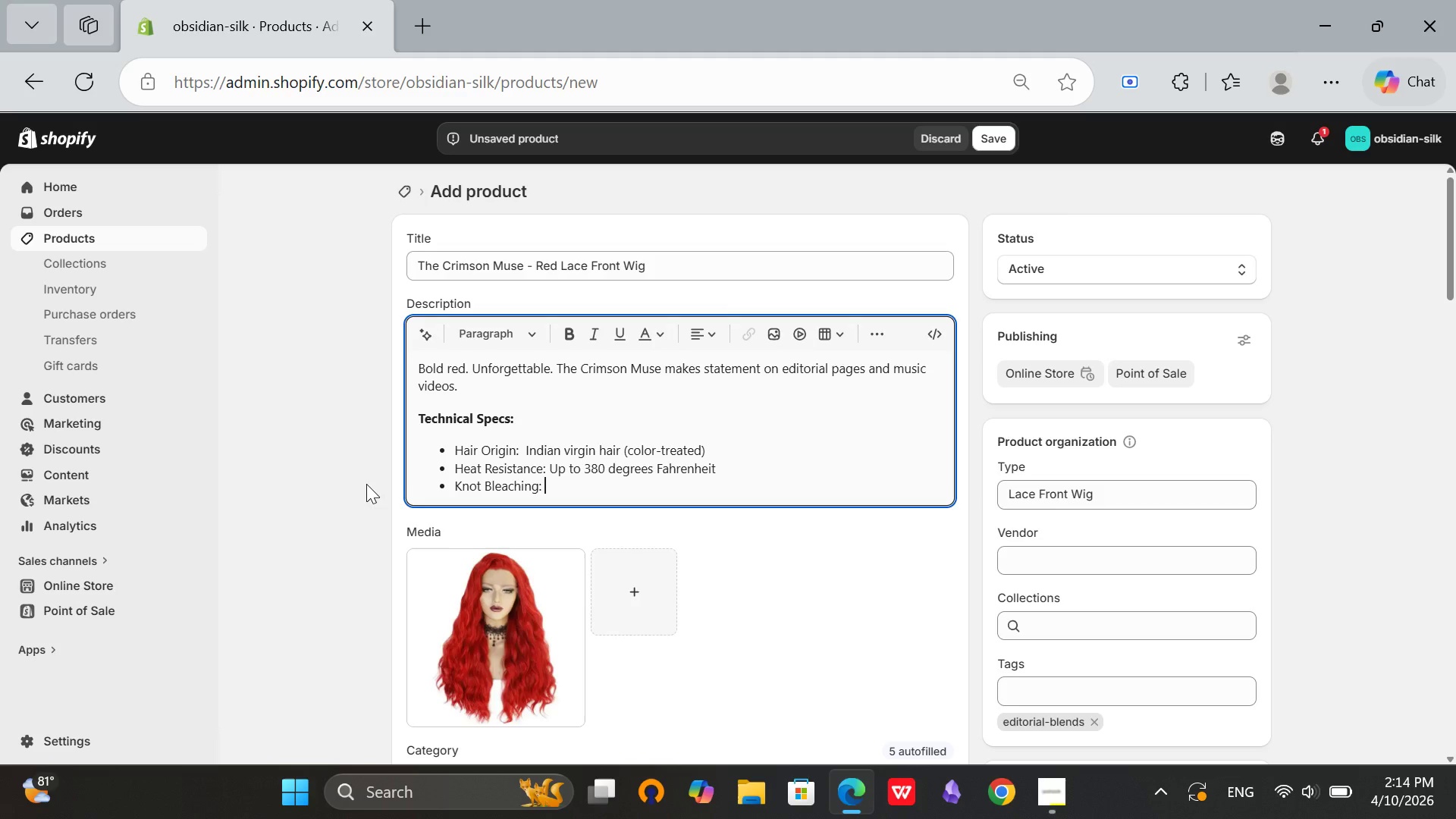 
type(Yes, hand-bleached)
 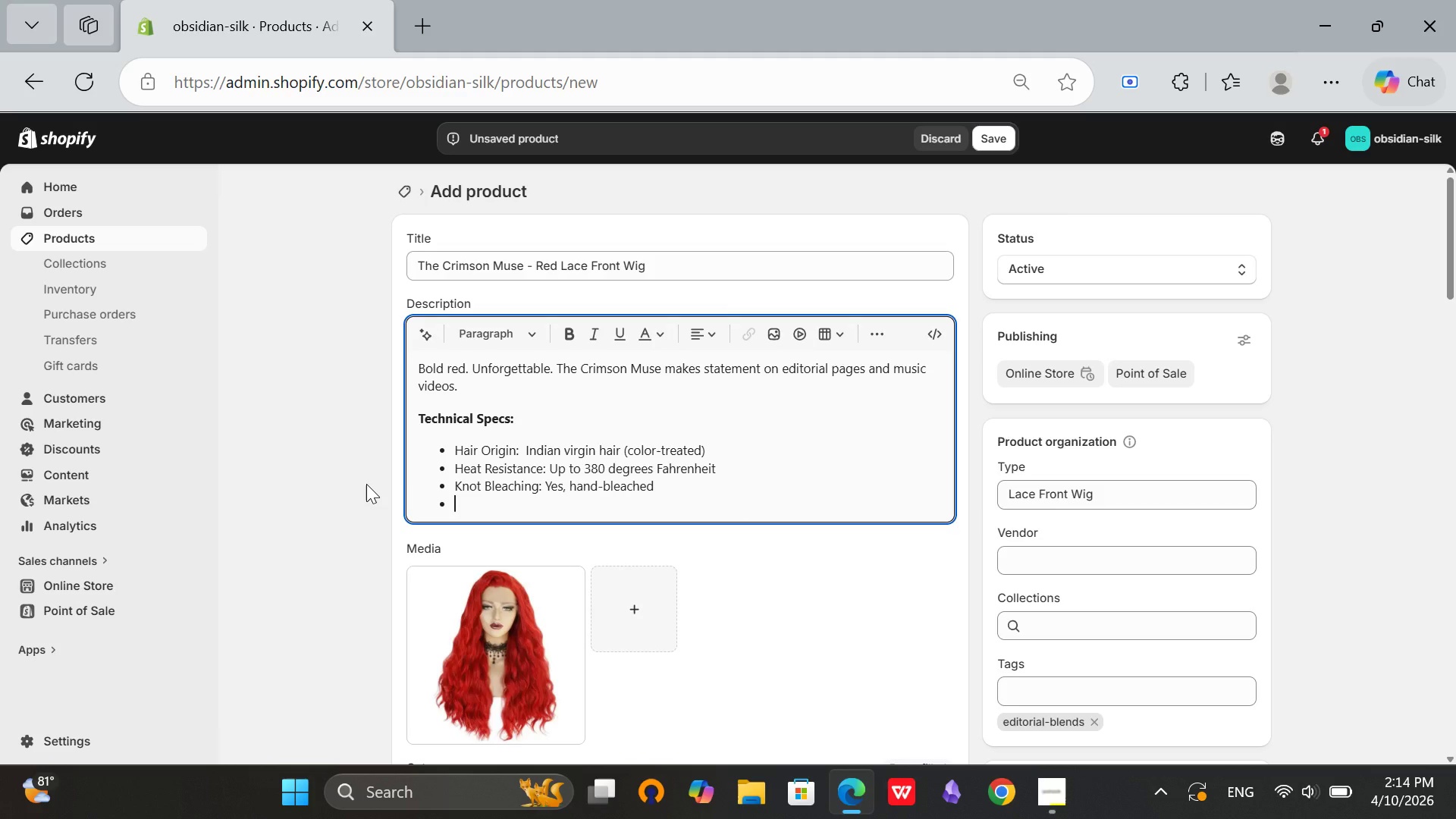 
key(Enter)
 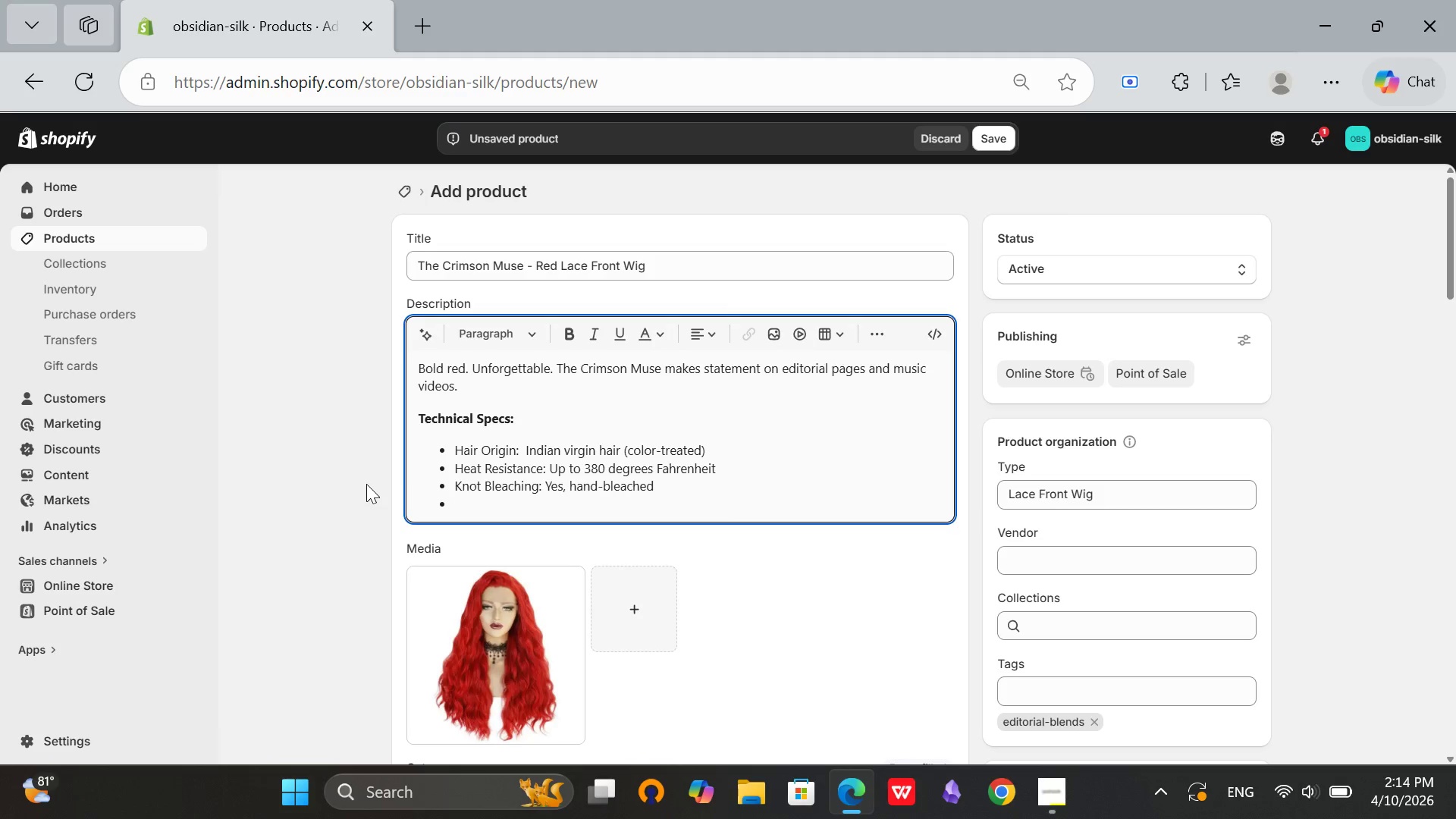 
type(Lace Type: J)
key(Backspace)
type(HD Lace or Silk Top)
 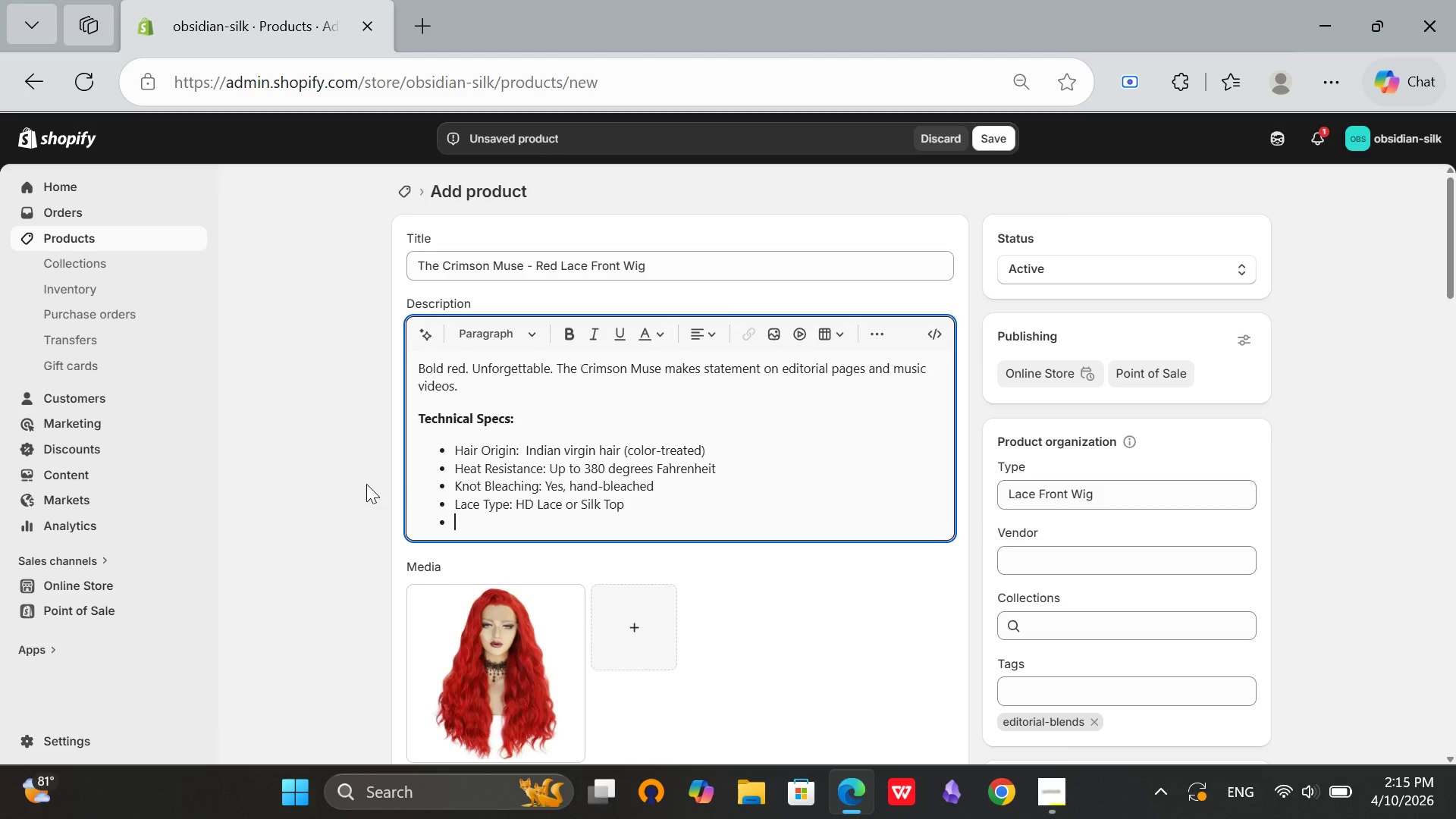 
key(Enter)
 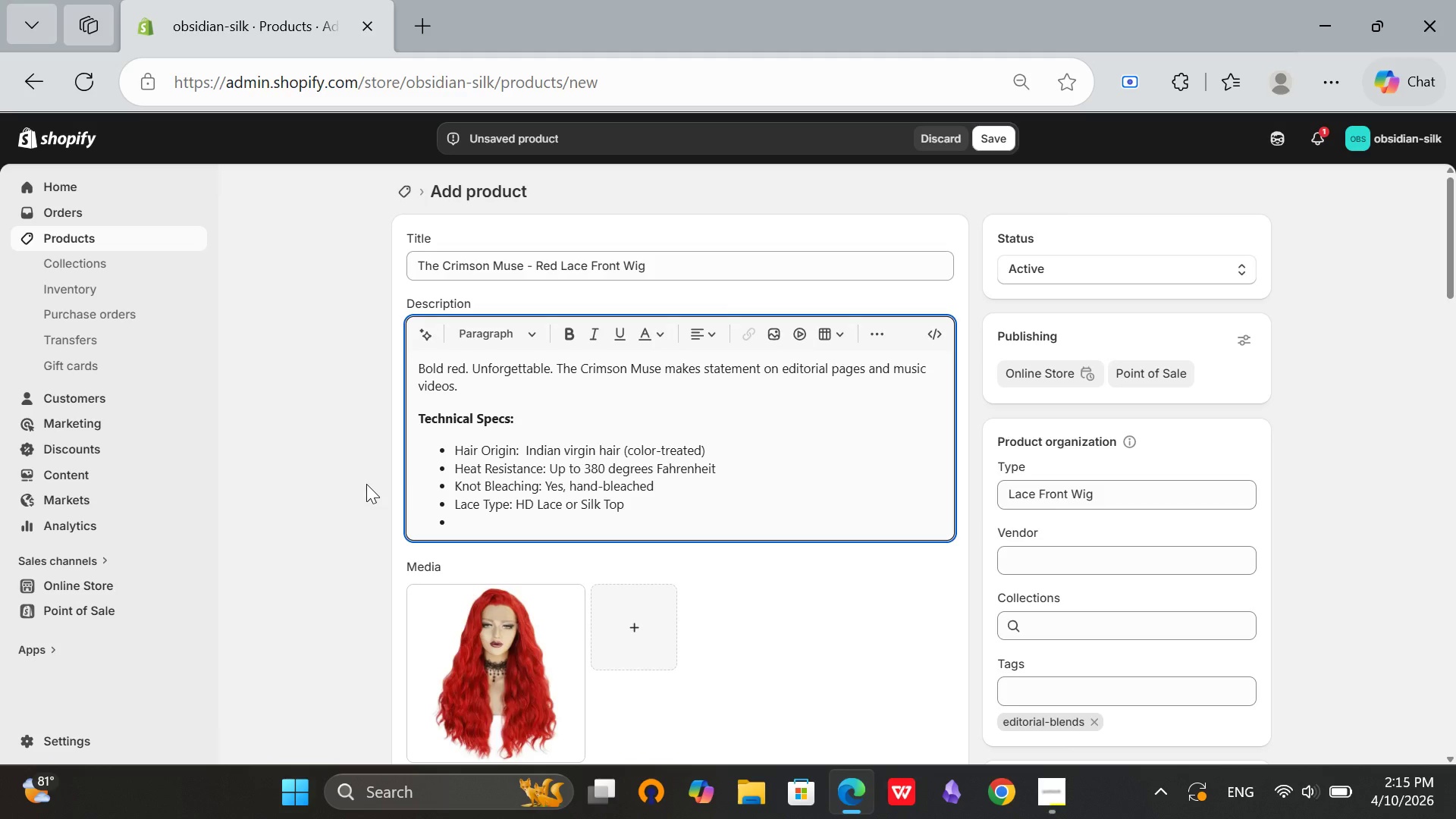 
type(Density: 150% to 180%)
 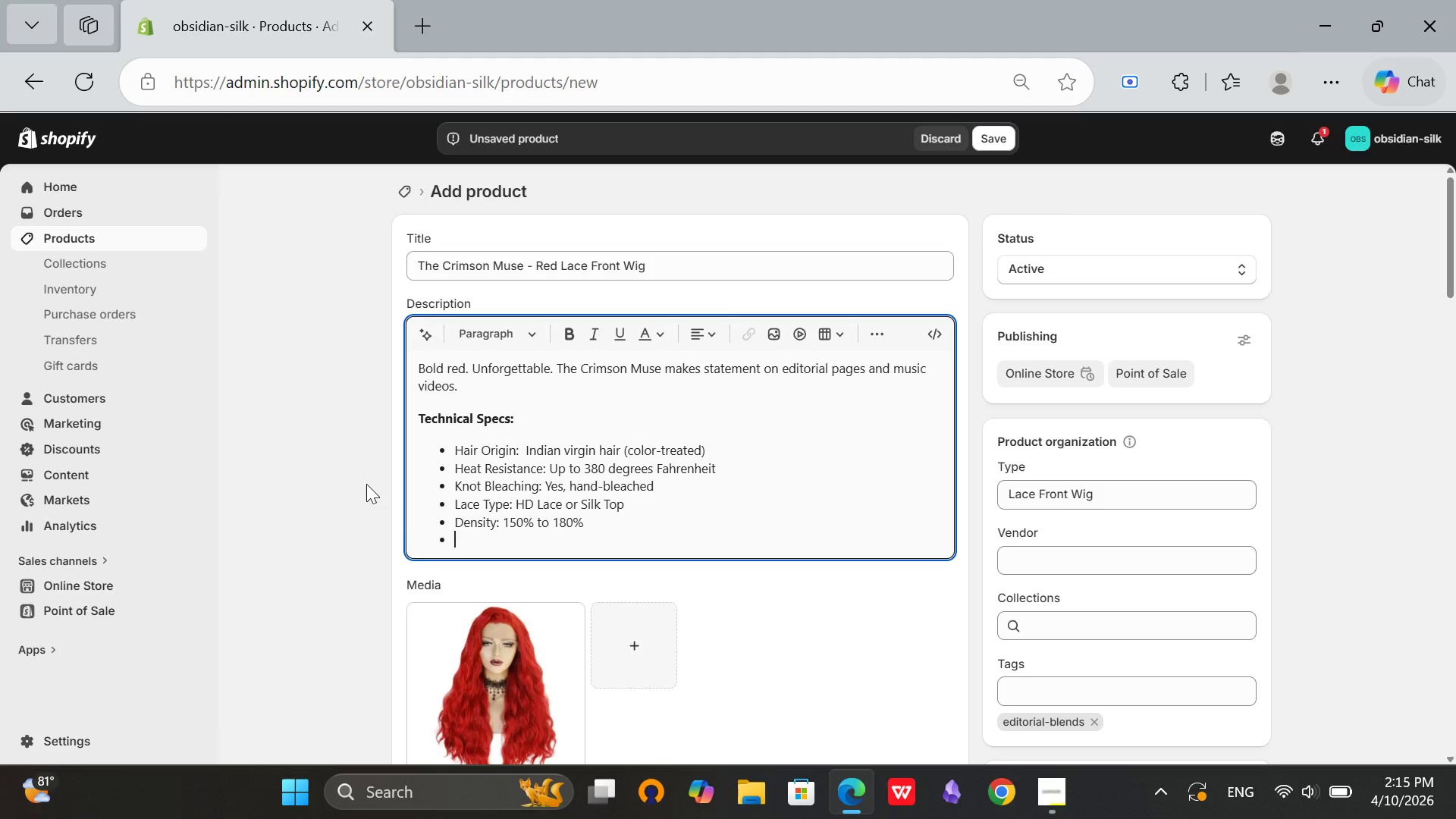 
key(Enter)
 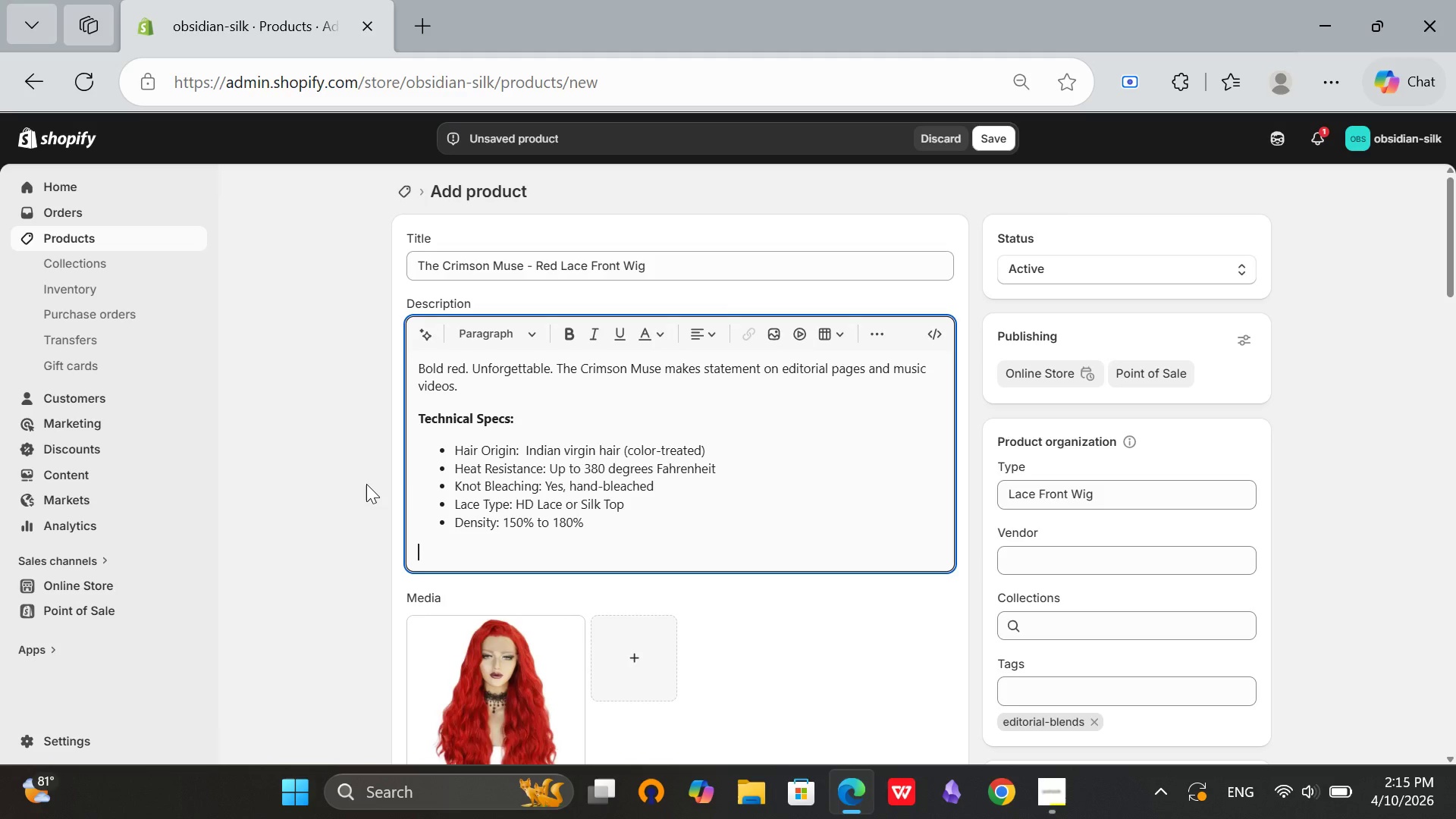 
key(Enter)
 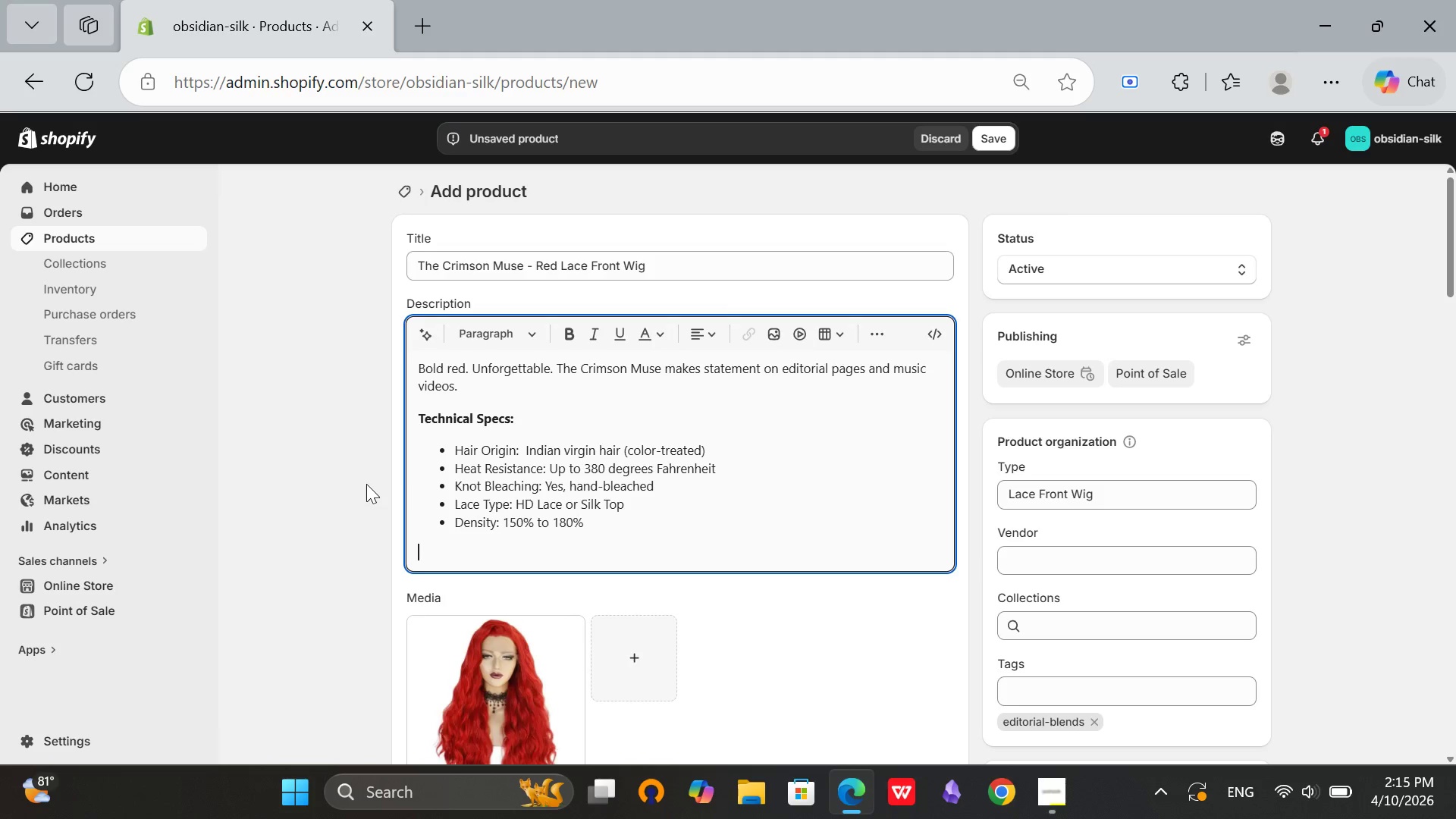 
type(Care Instructions: )
 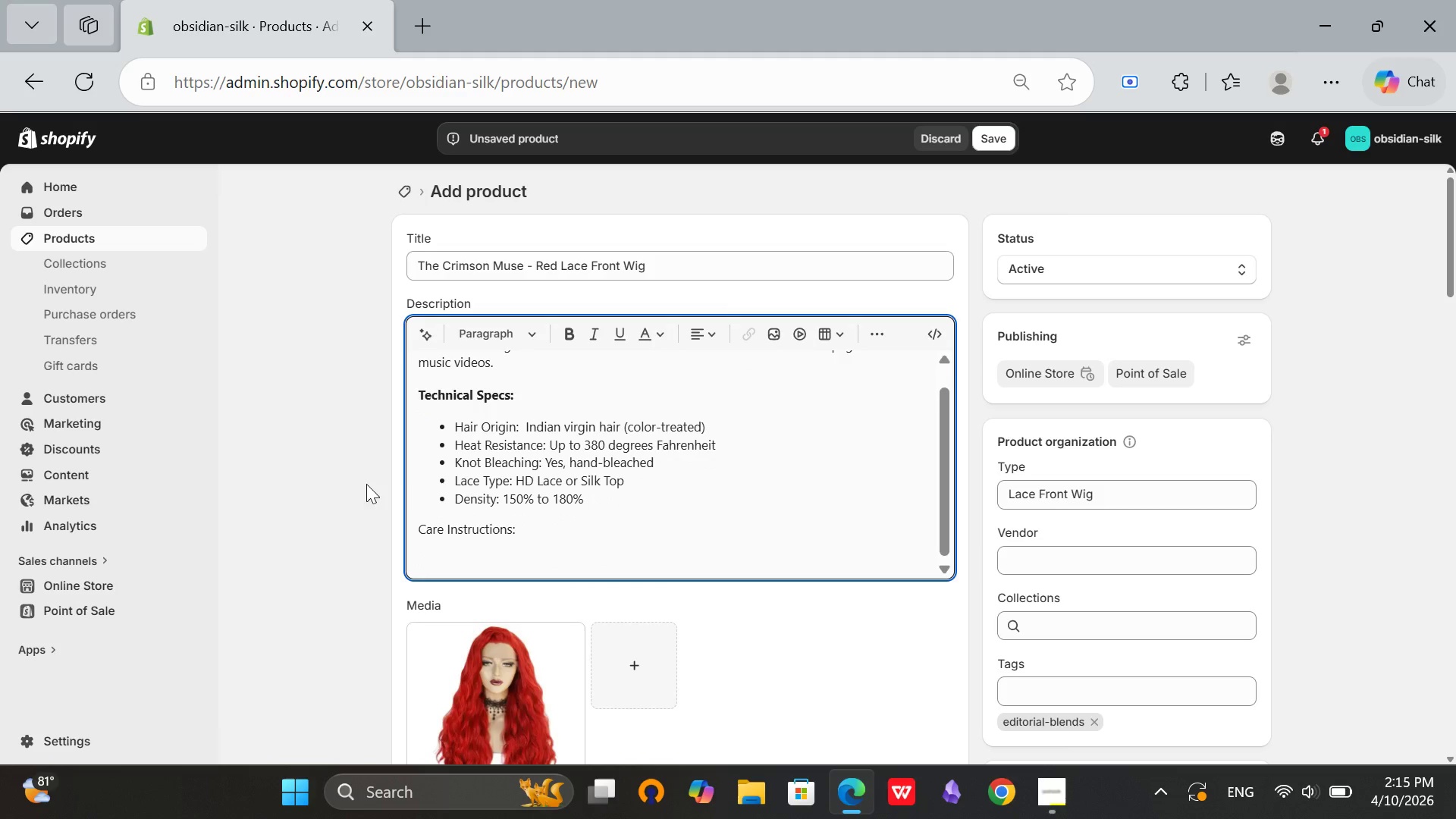 
 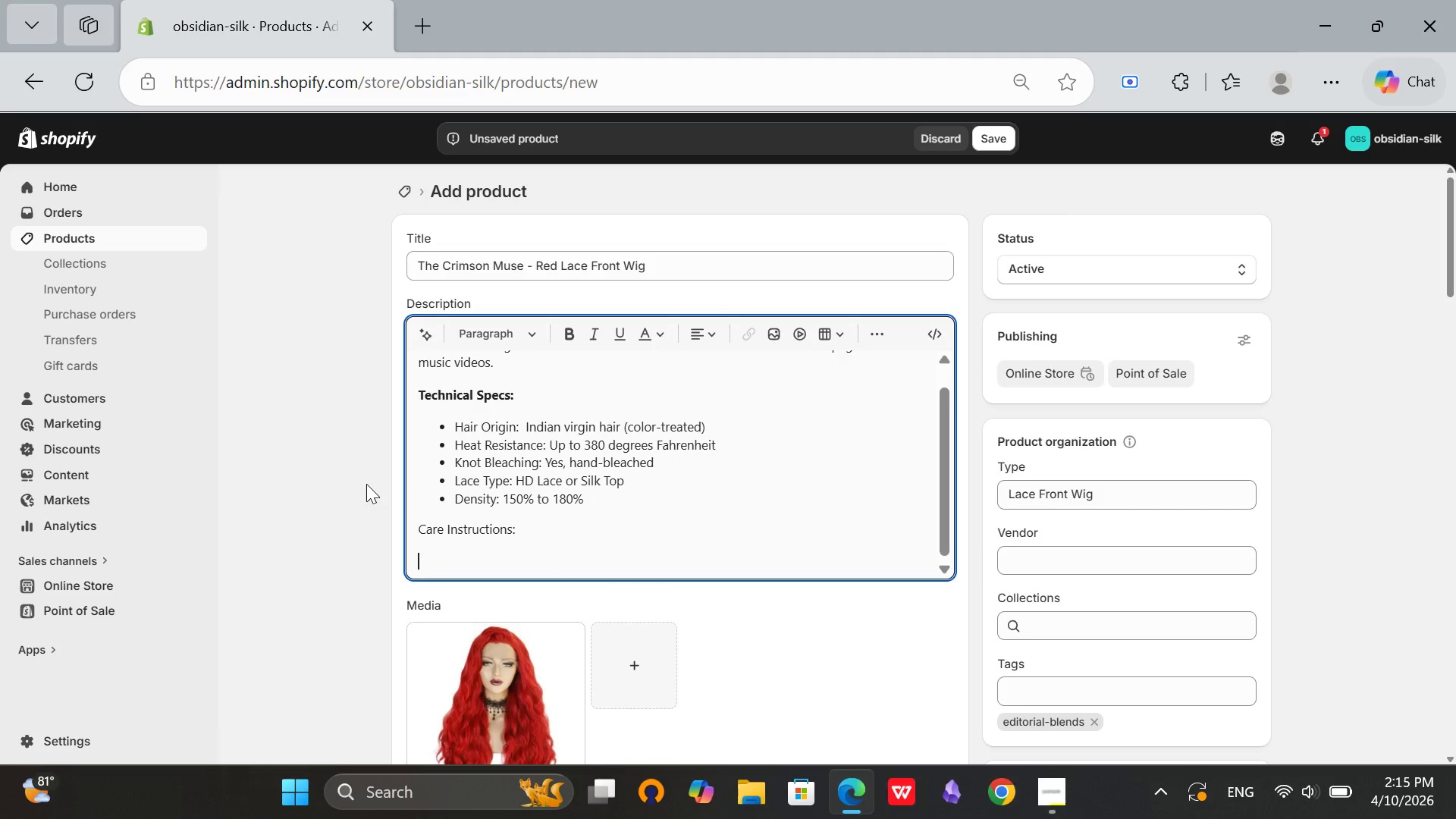 
key(Enter)
 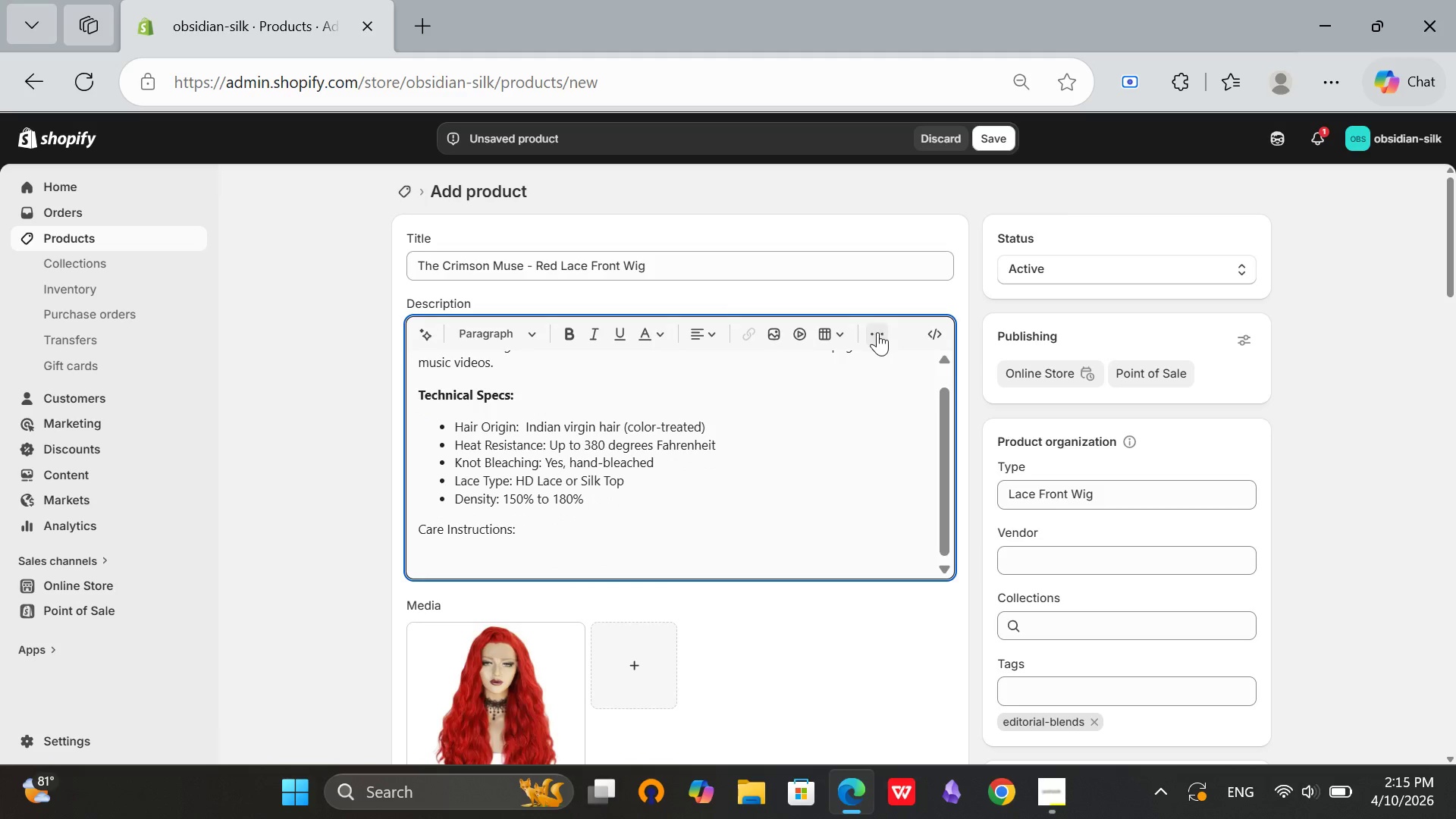 
left_click([880, 332])
 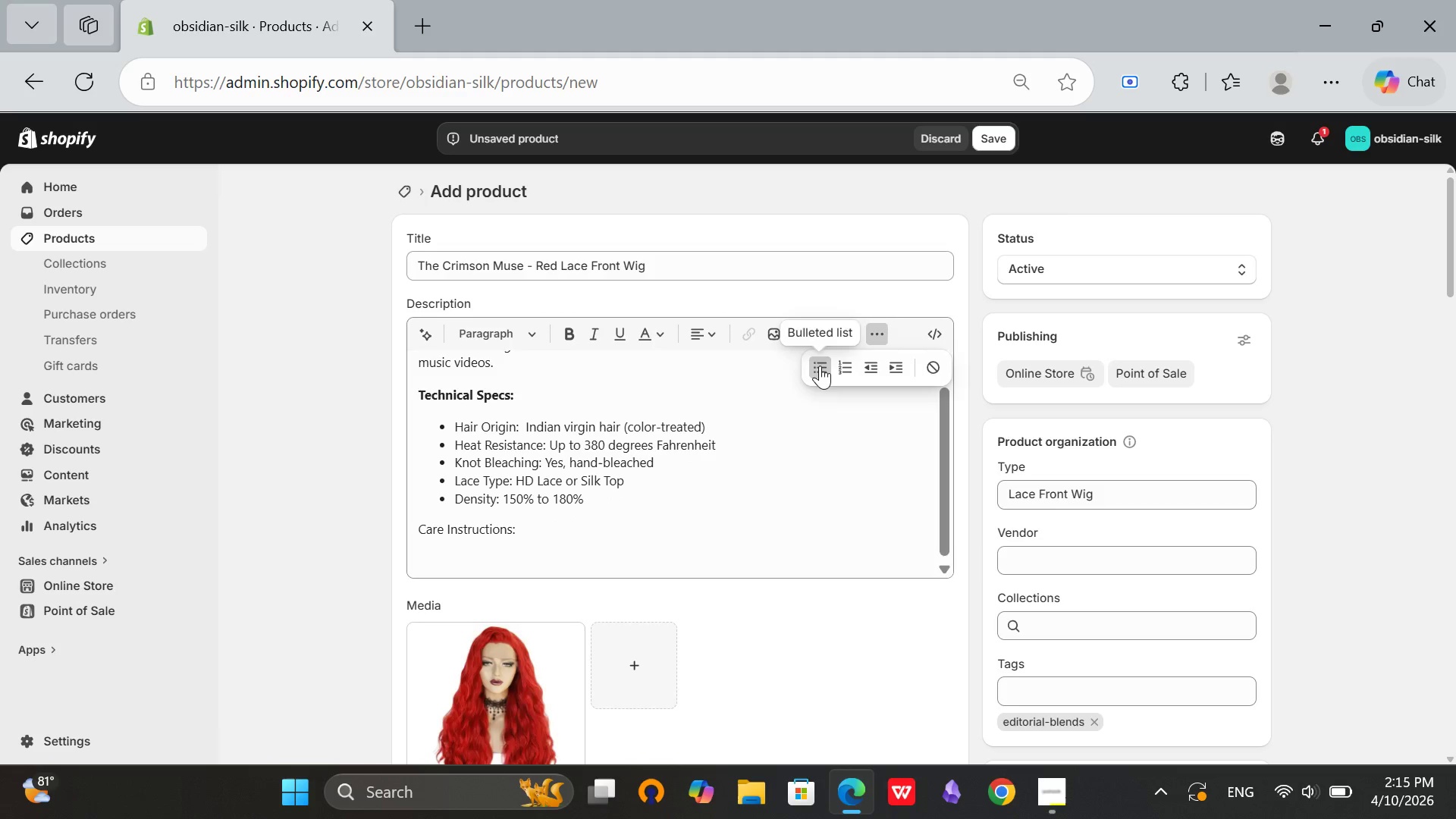 
left_click([820, 366])
 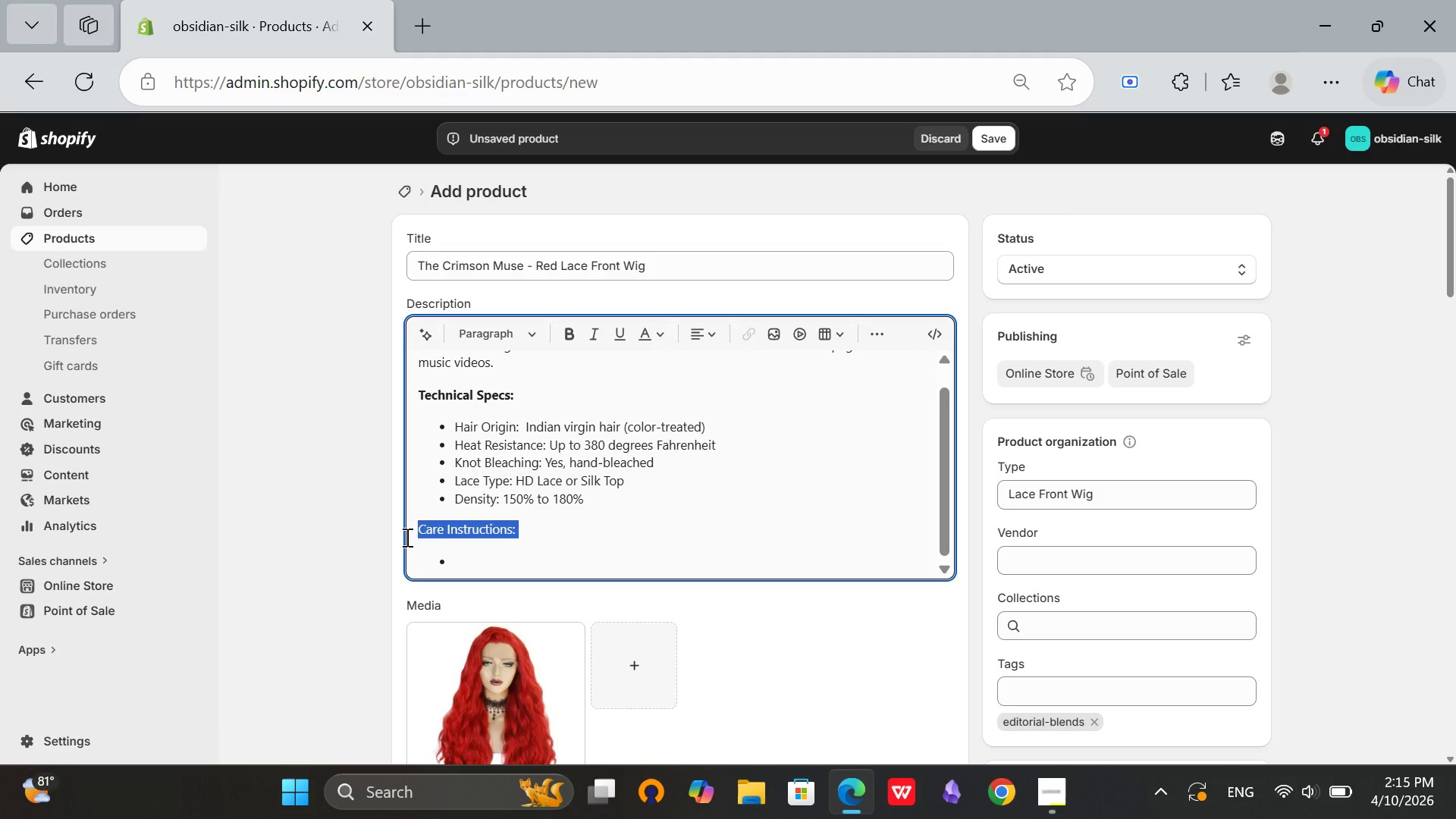 
left_click_drag(start_coordinate=[528, 526], to_coordinate=[406, 537])
 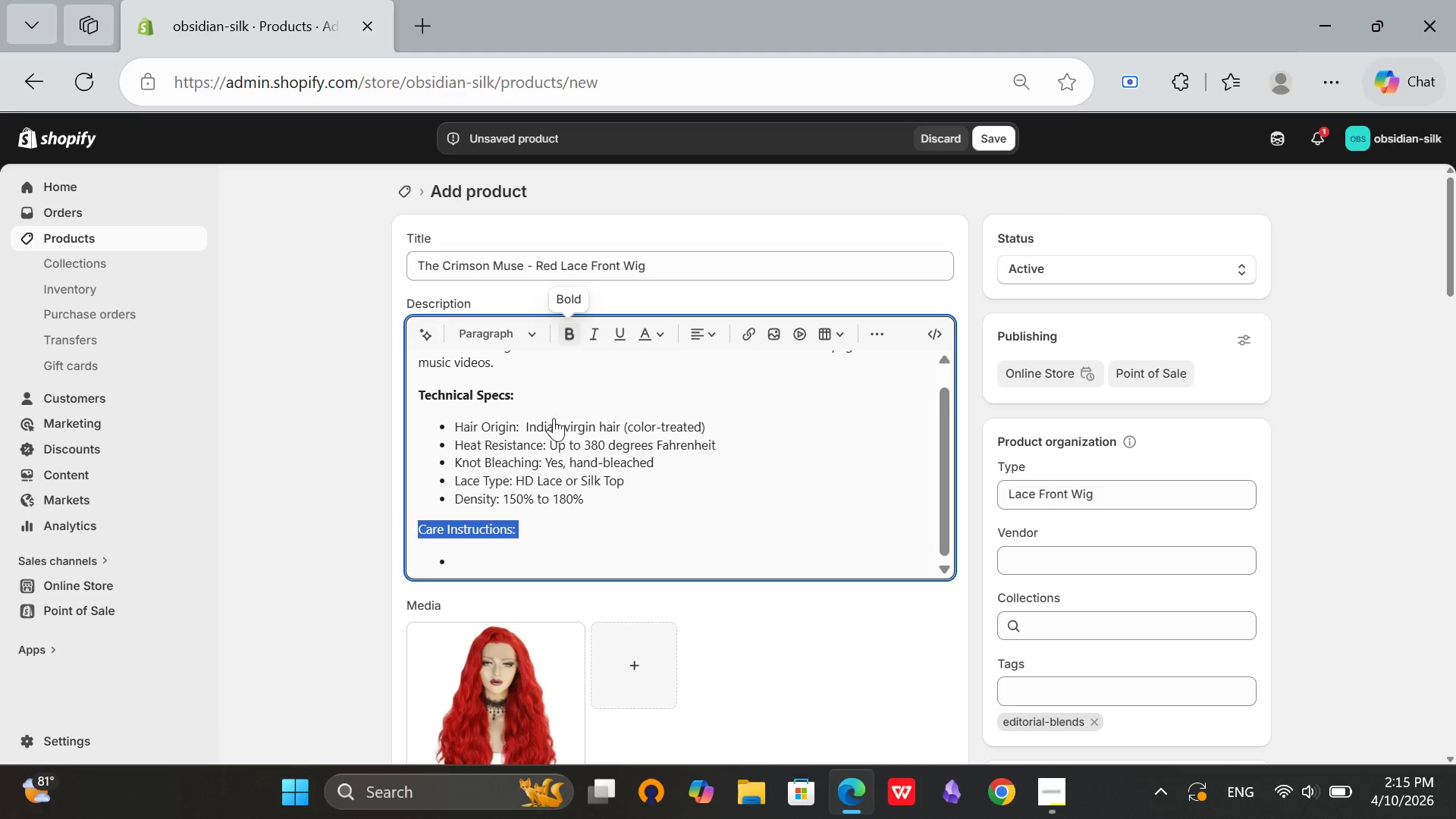 
left_click([570, 328])
 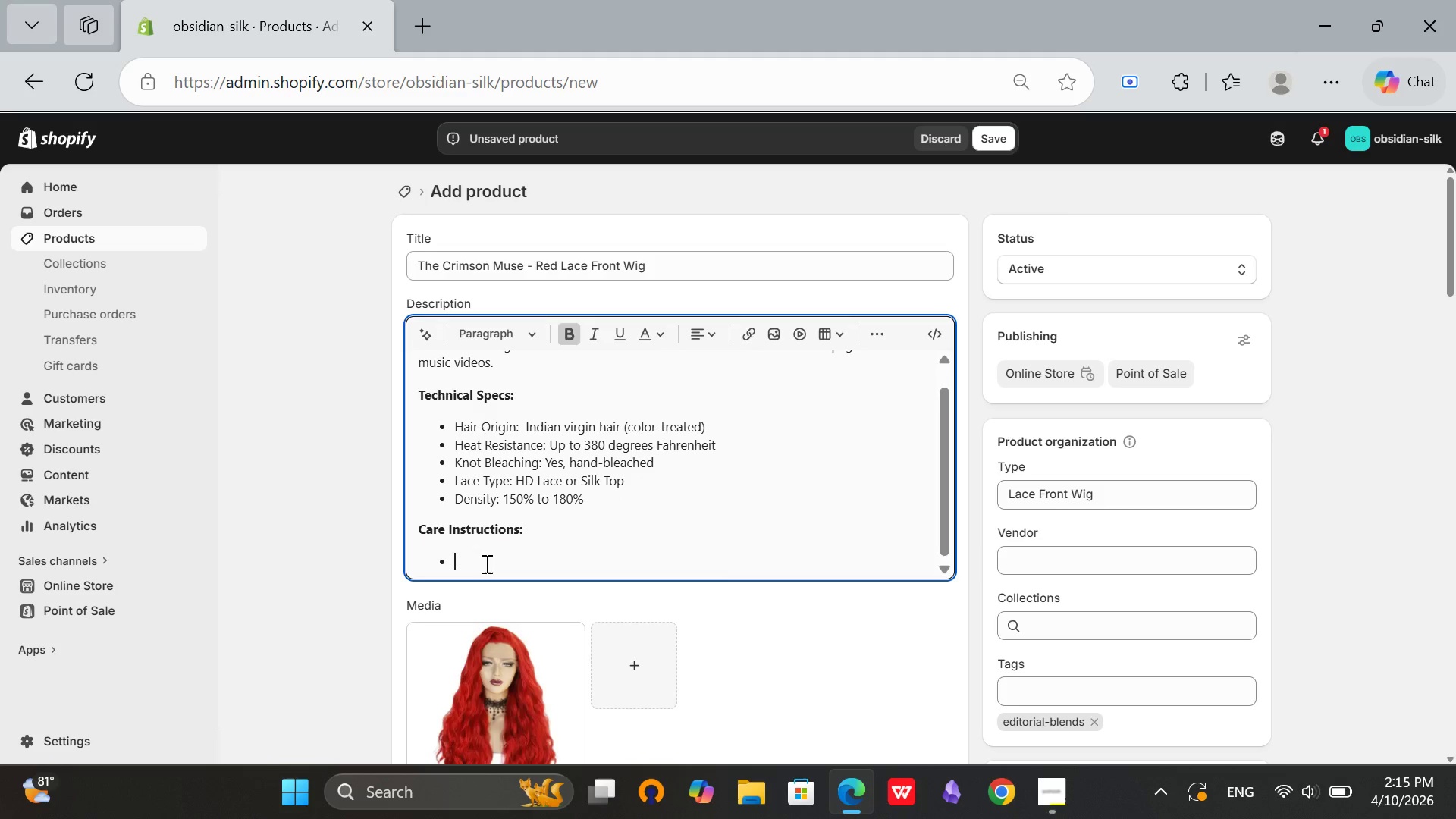 
left_click([484, 563])
 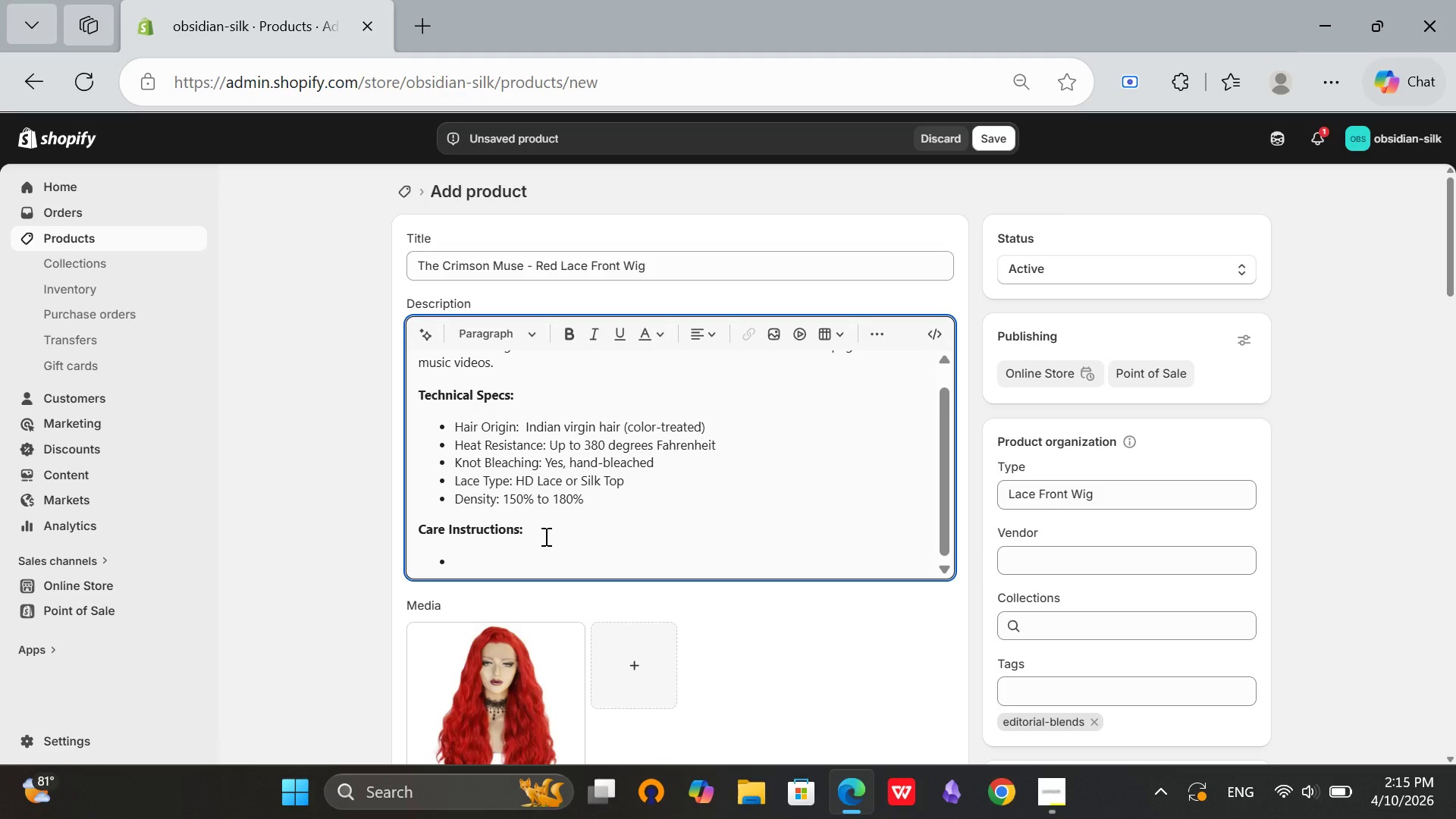 
type(Color-safe products only)
 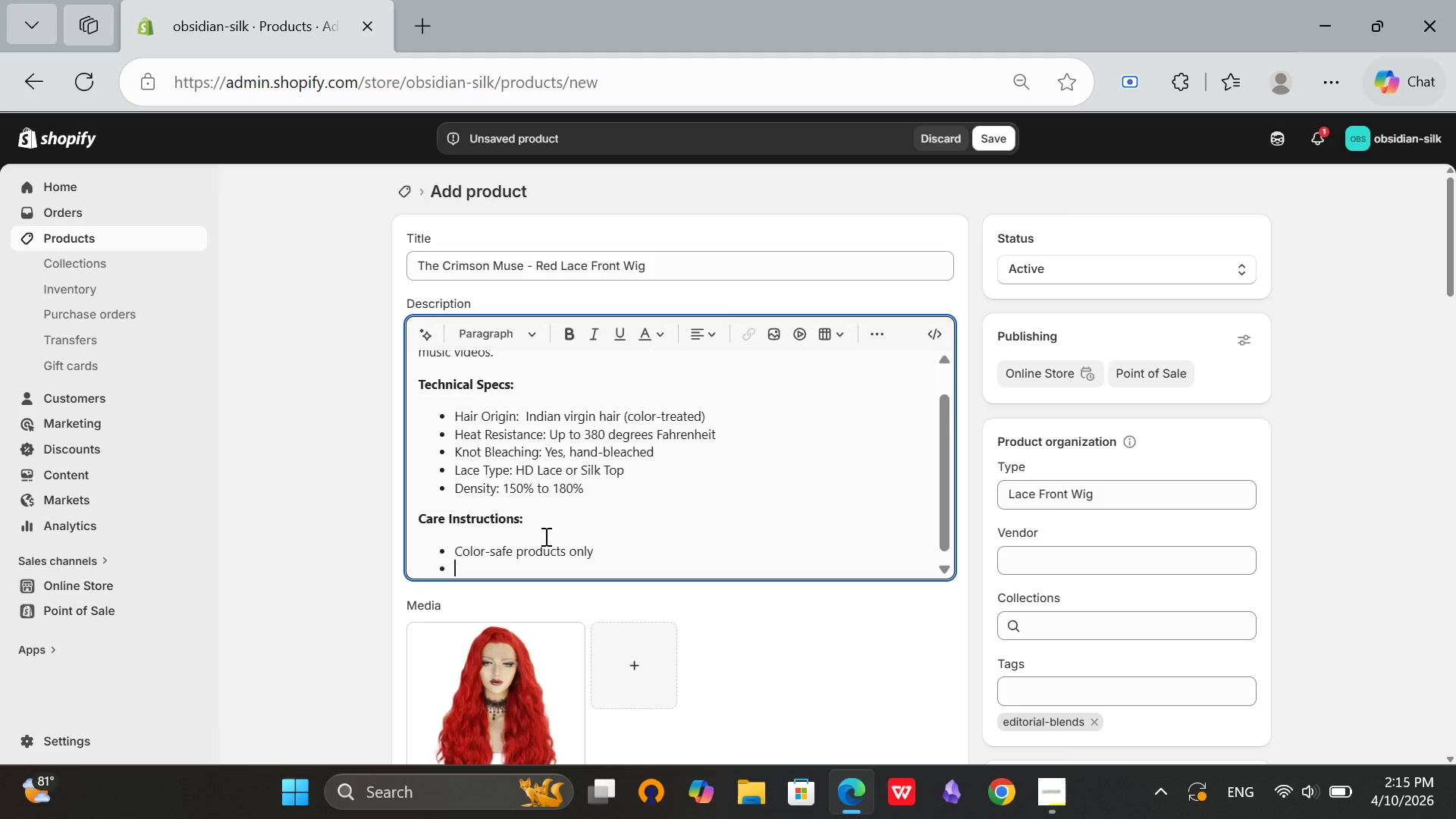 
key(Enter)
 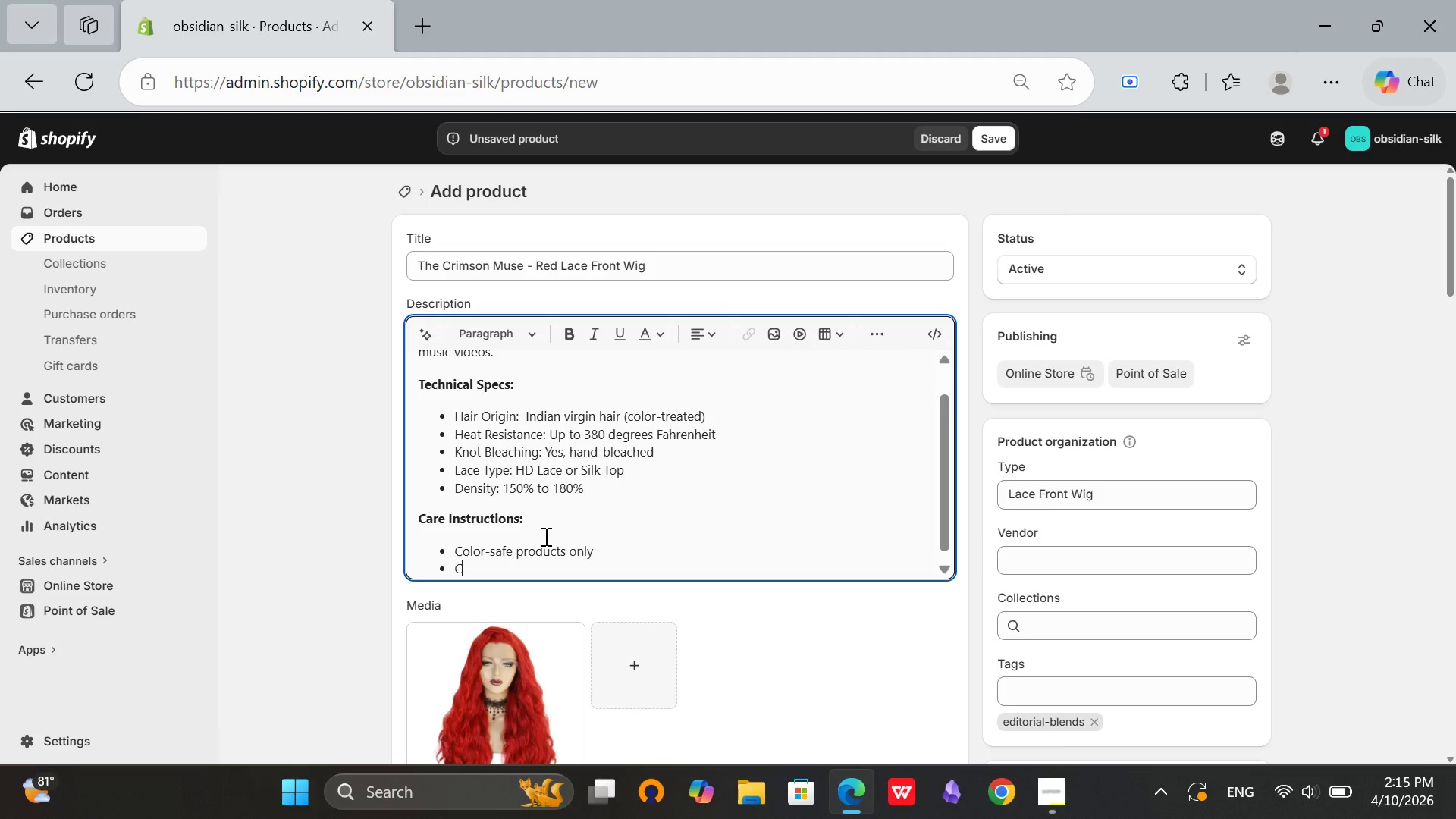 
type(Cold)
 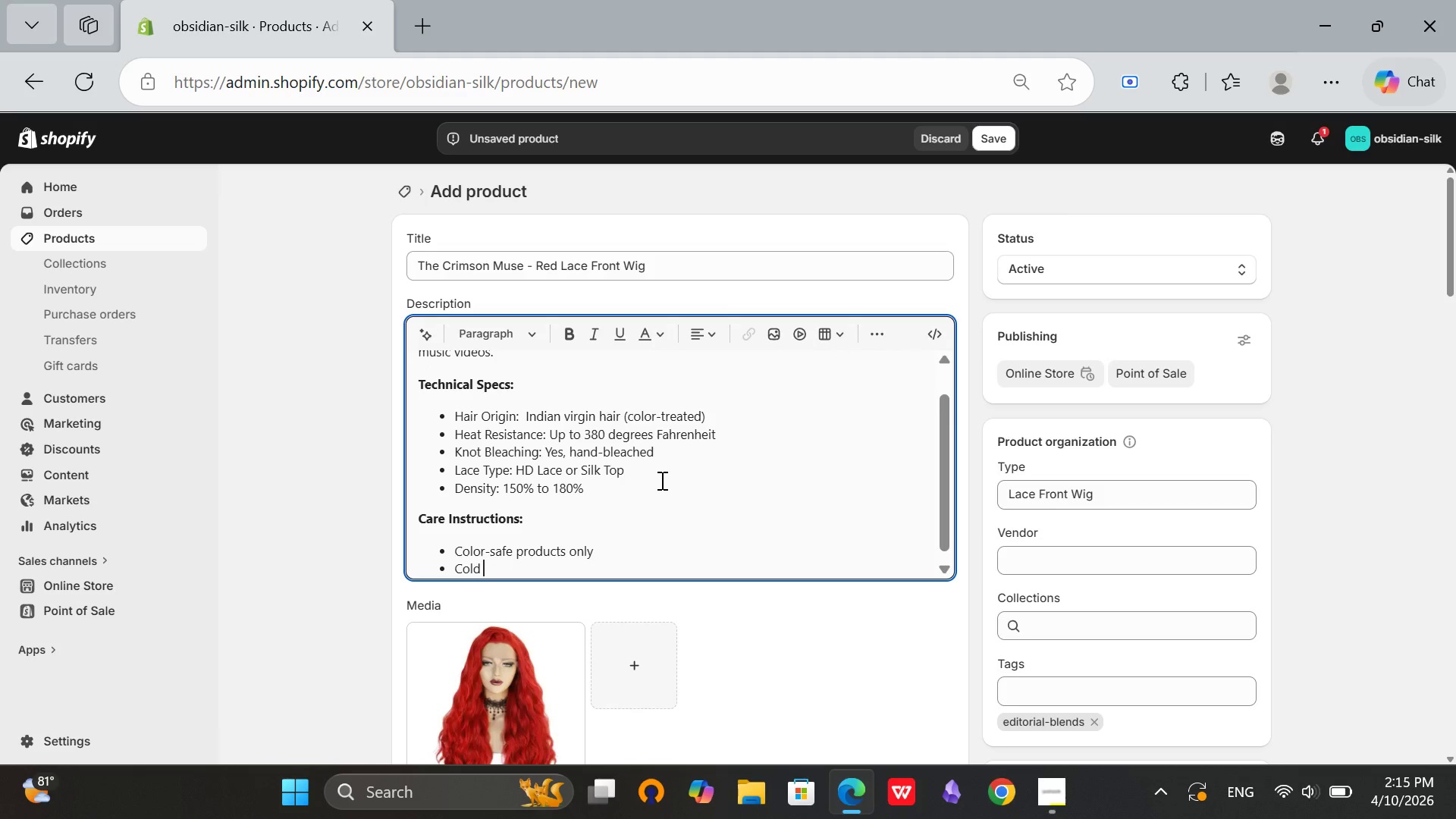 
type( water rinse)
 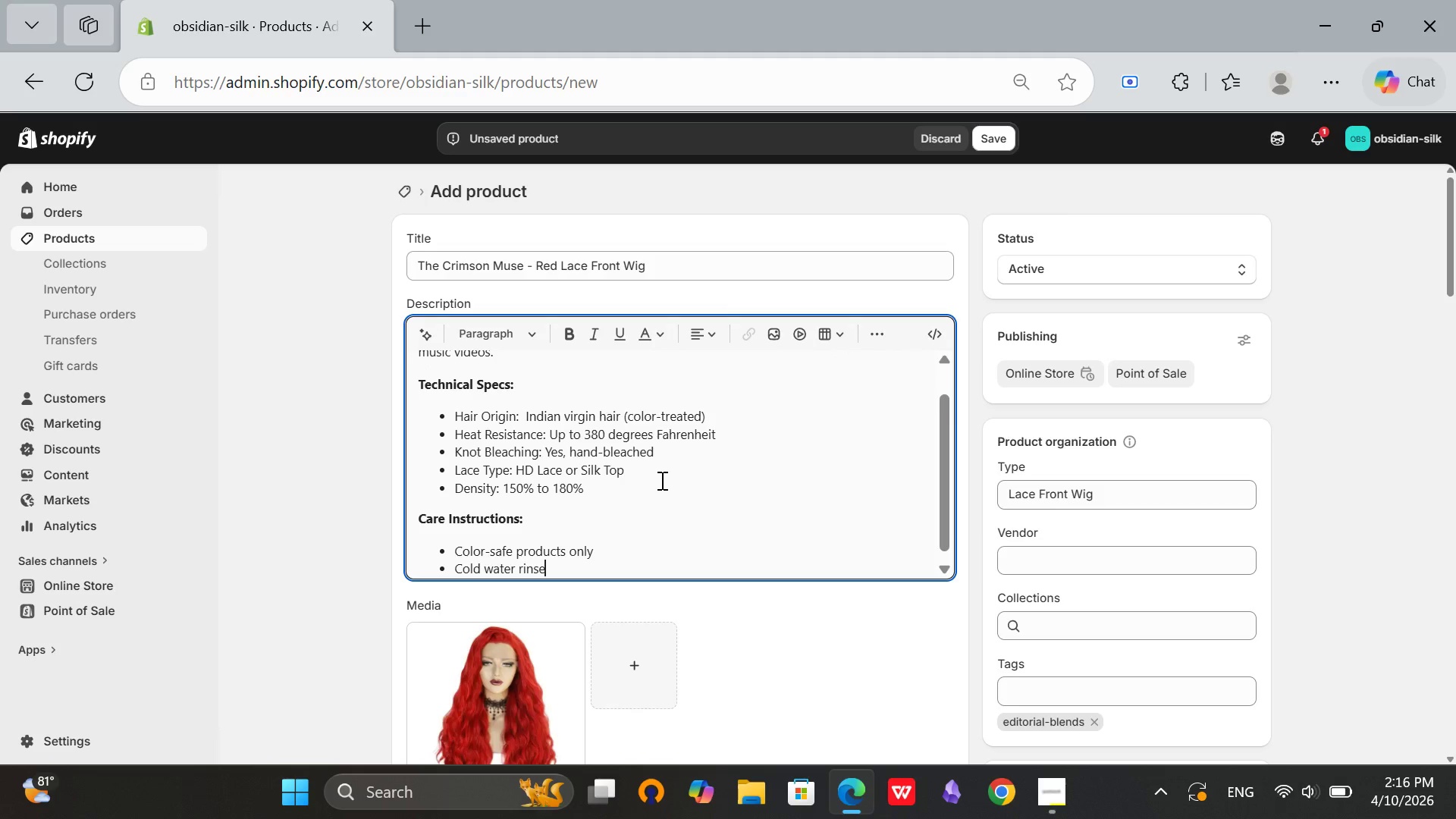 
key(Enter)
 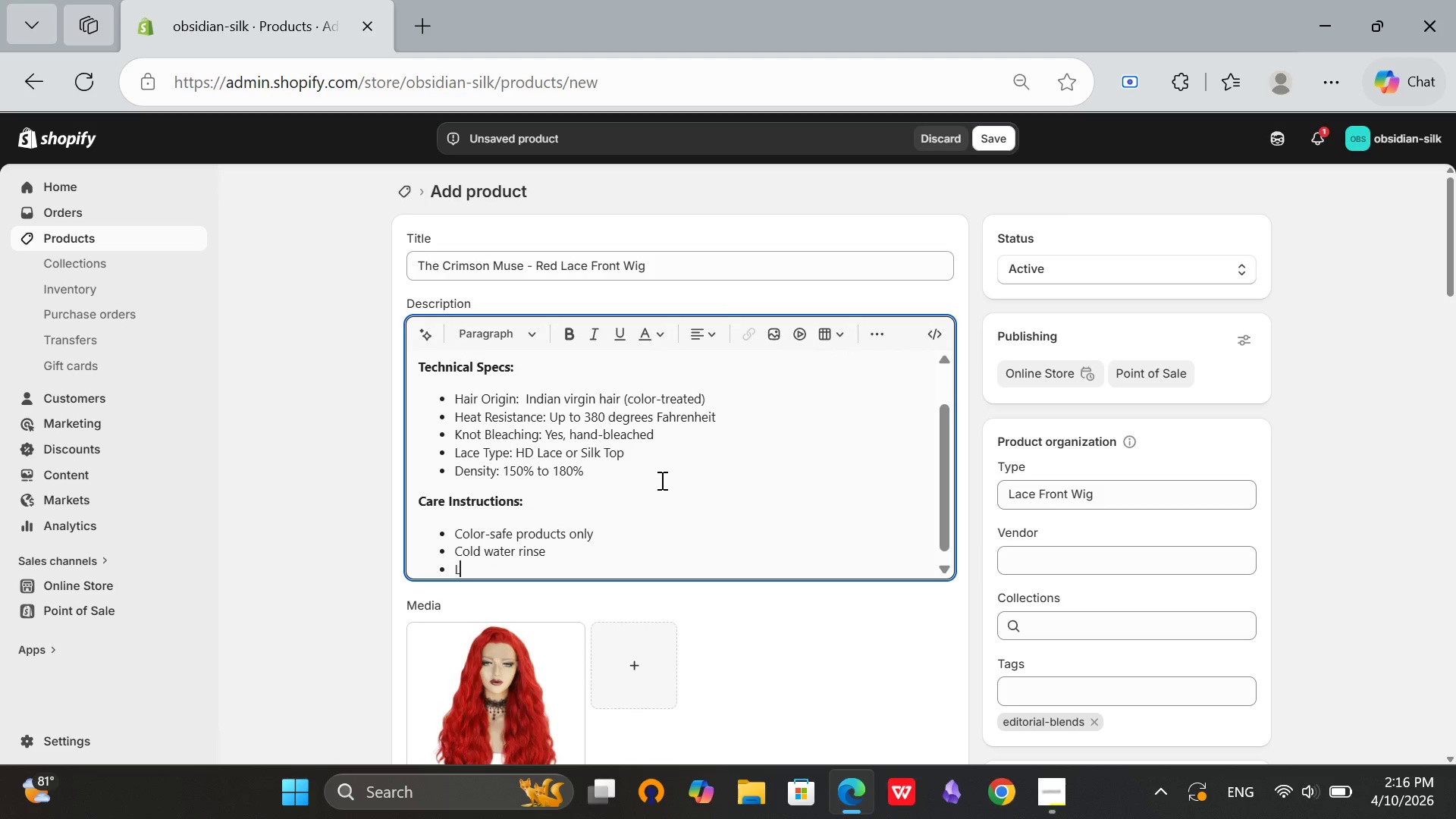 
type(Limit heat styling)
 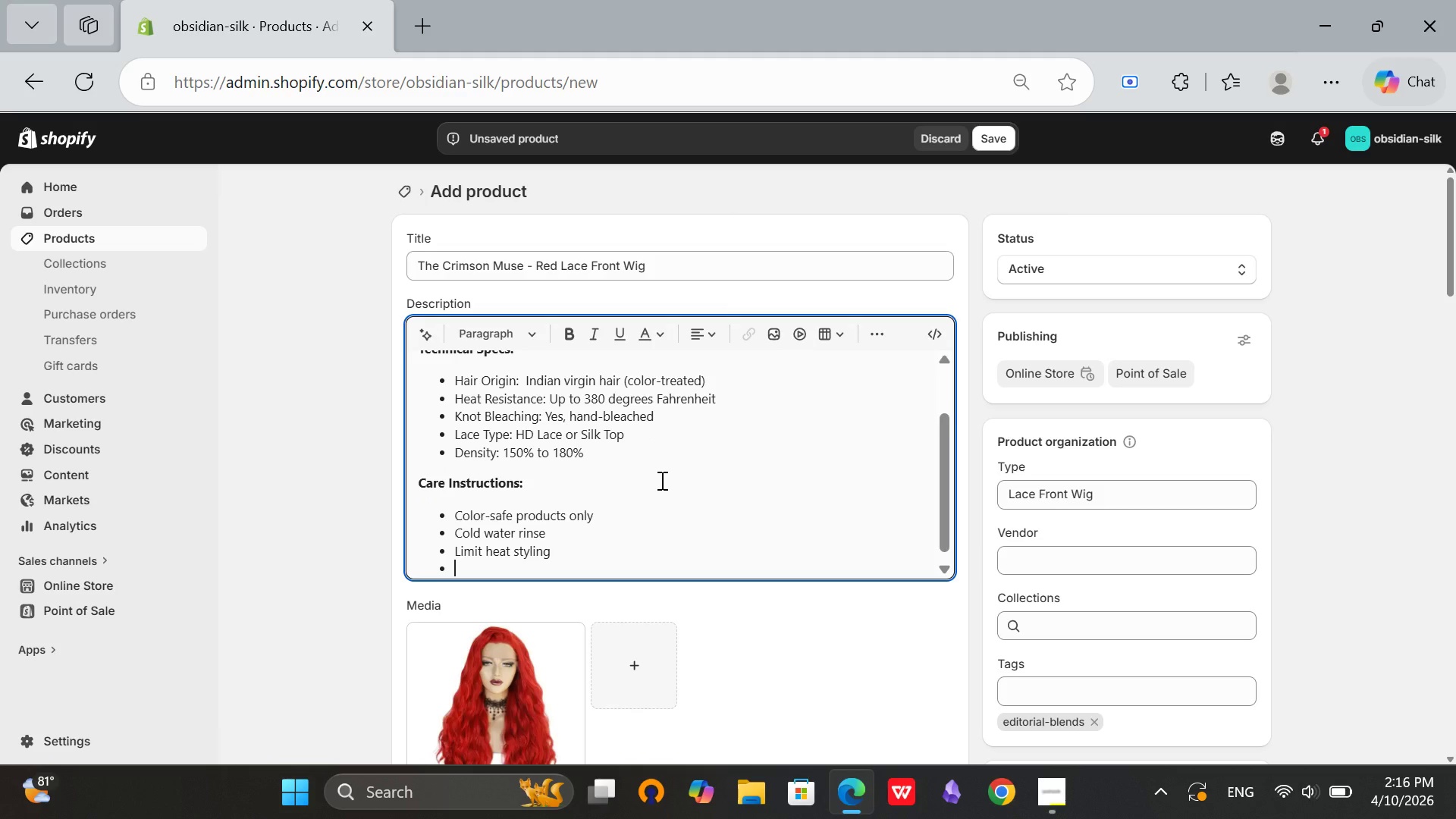 
key(Enter)
 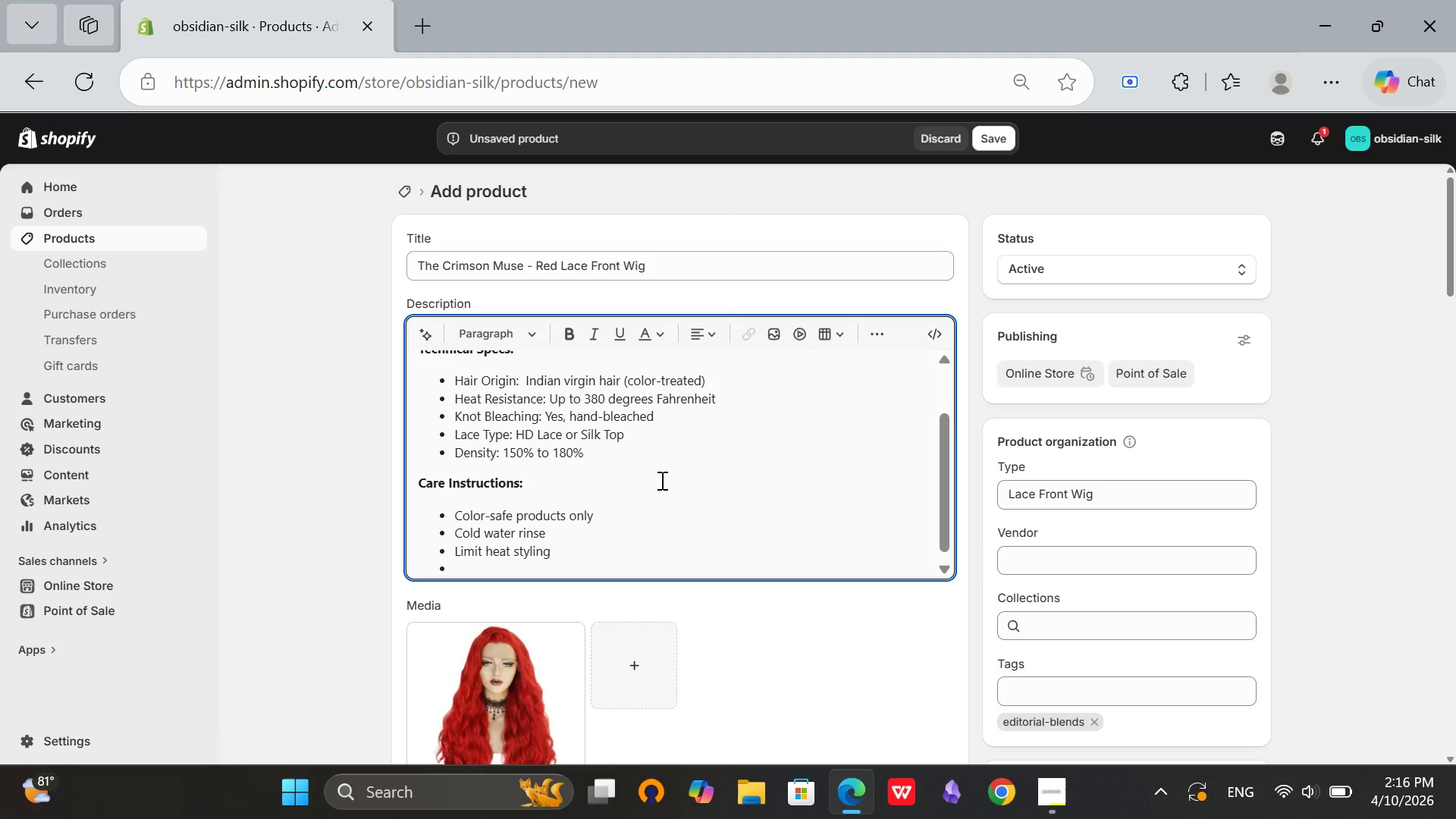 
type(Touch-up color professu)
key(Backspace)
type(ionally)
 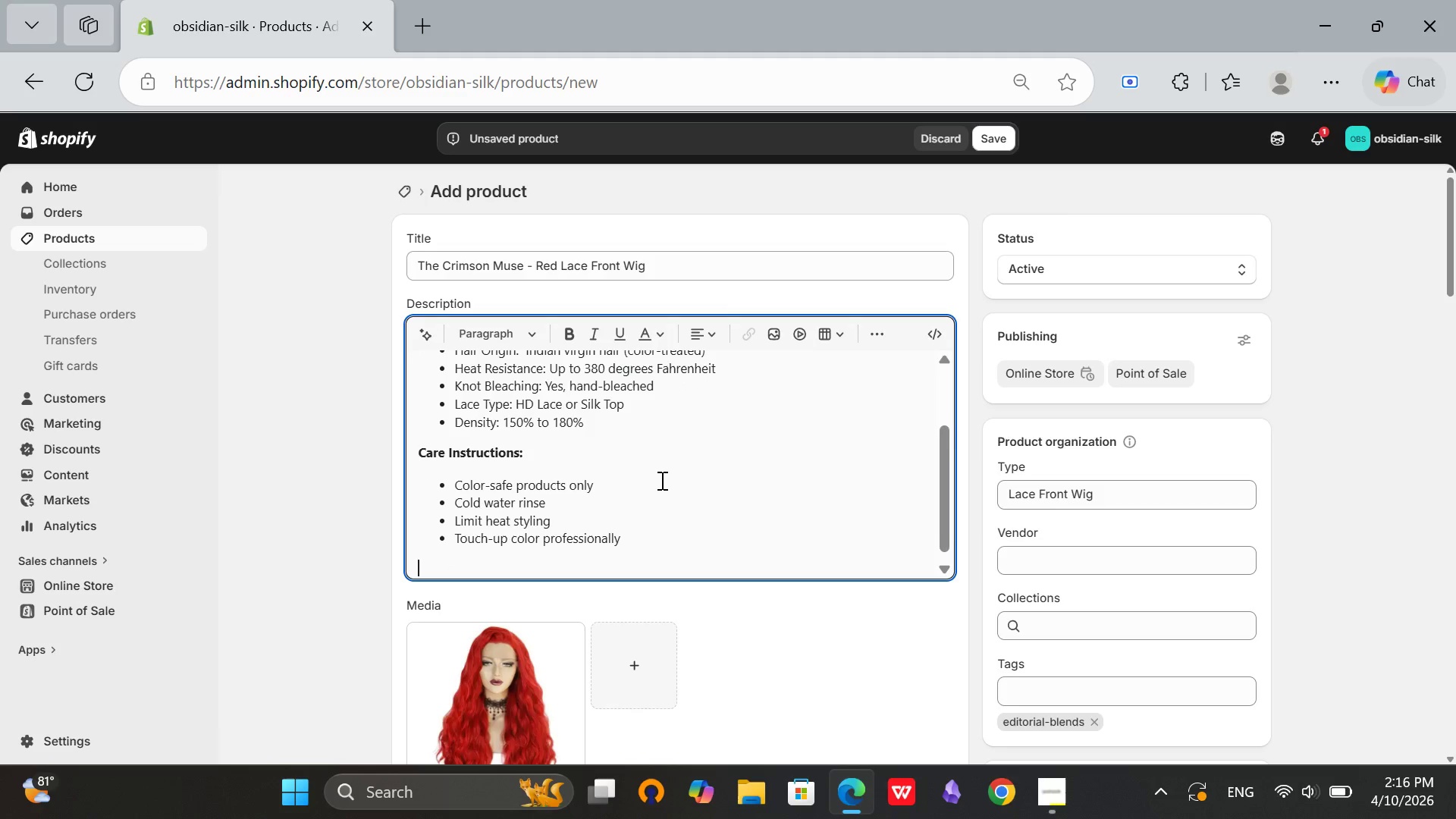 
key(Enter)
 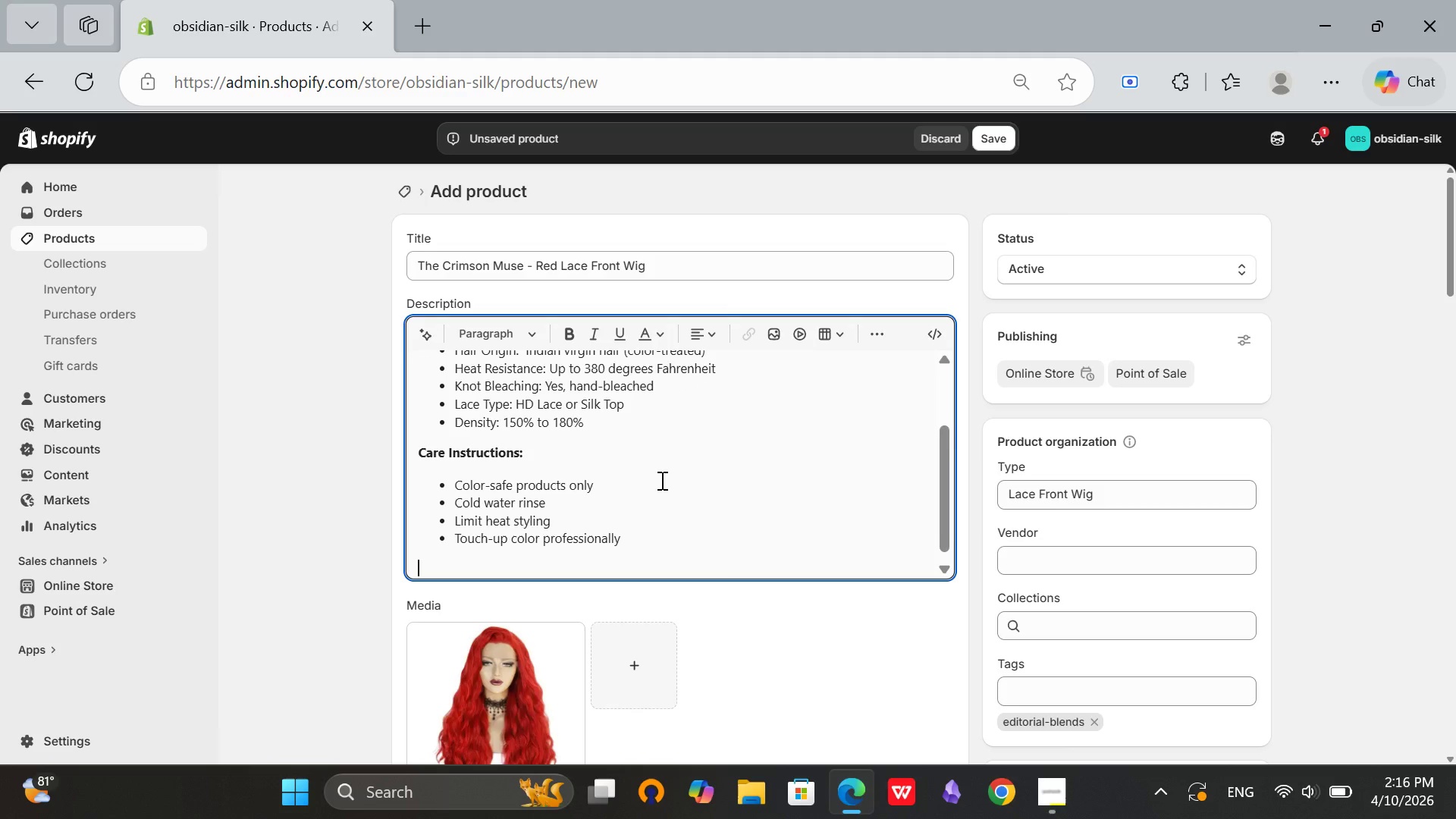 
key(Enter)
 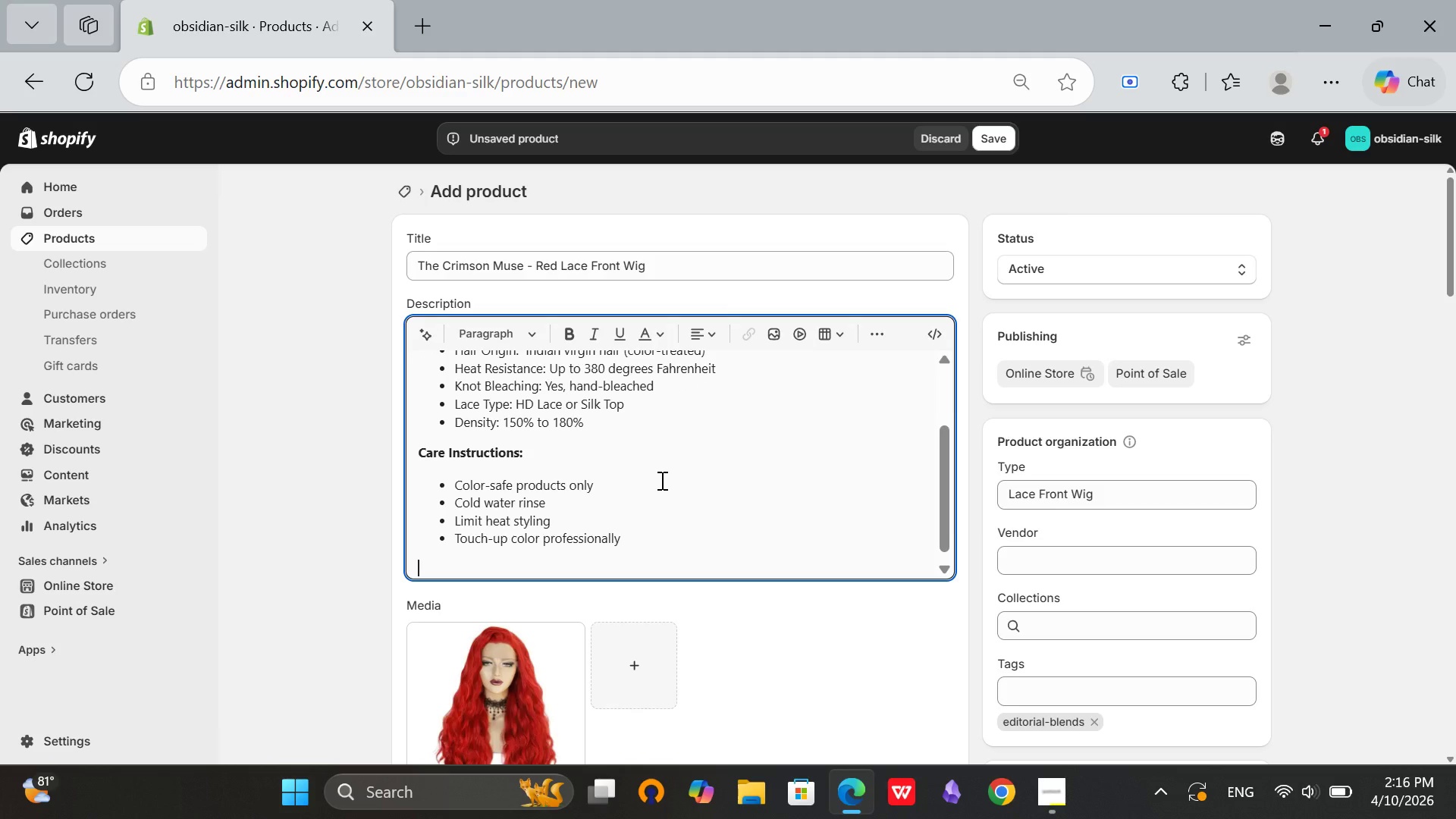 
scroll: coordinate [661, 480], scroll_direction: up, amount: 4.0
 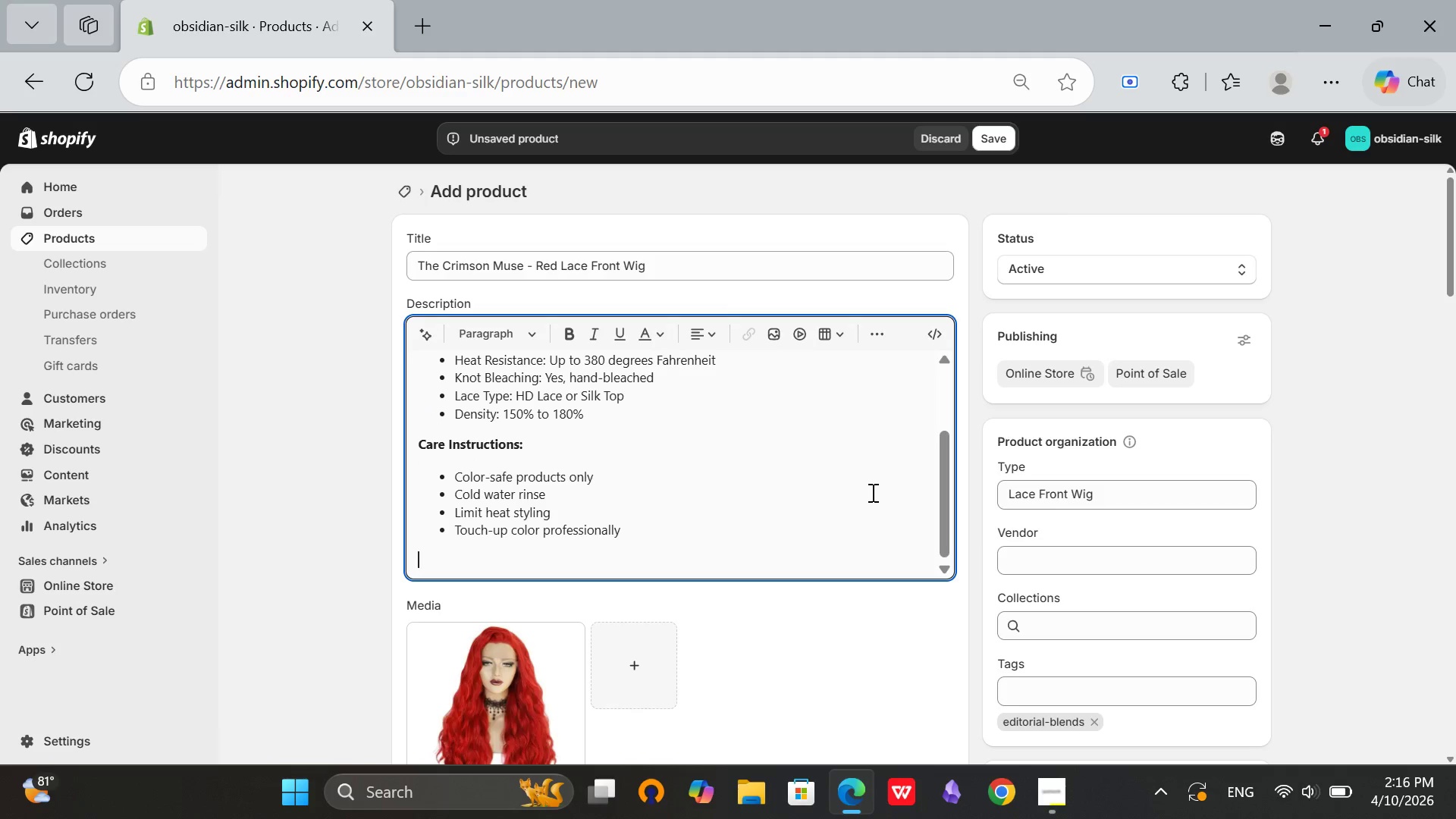 
scroll: coordinate [924, 551], scroll_direction: down, amount: 6.0
 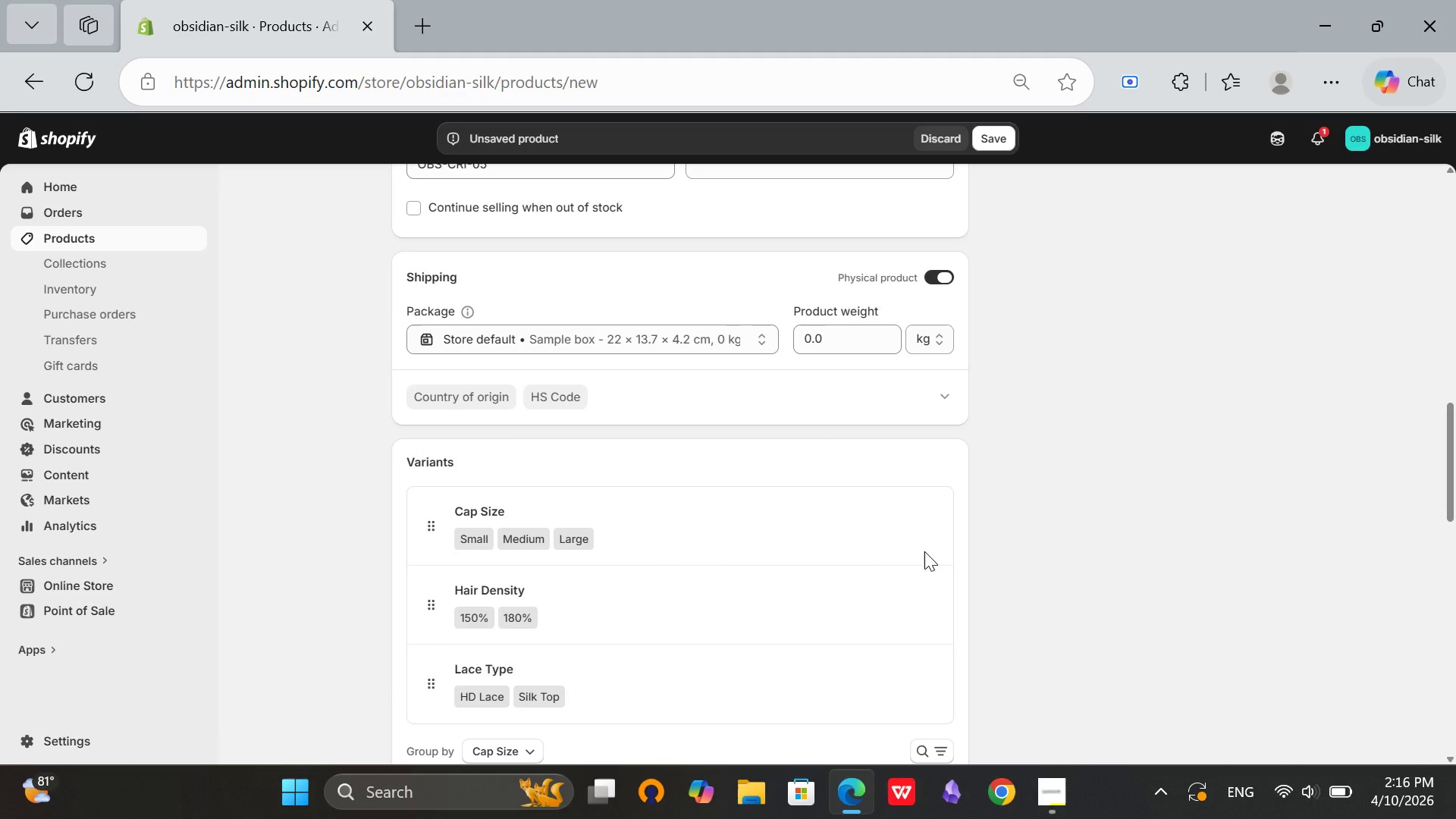 
scroll: coordinate [924, 551], scroll_direction: none, amount: 0.0
 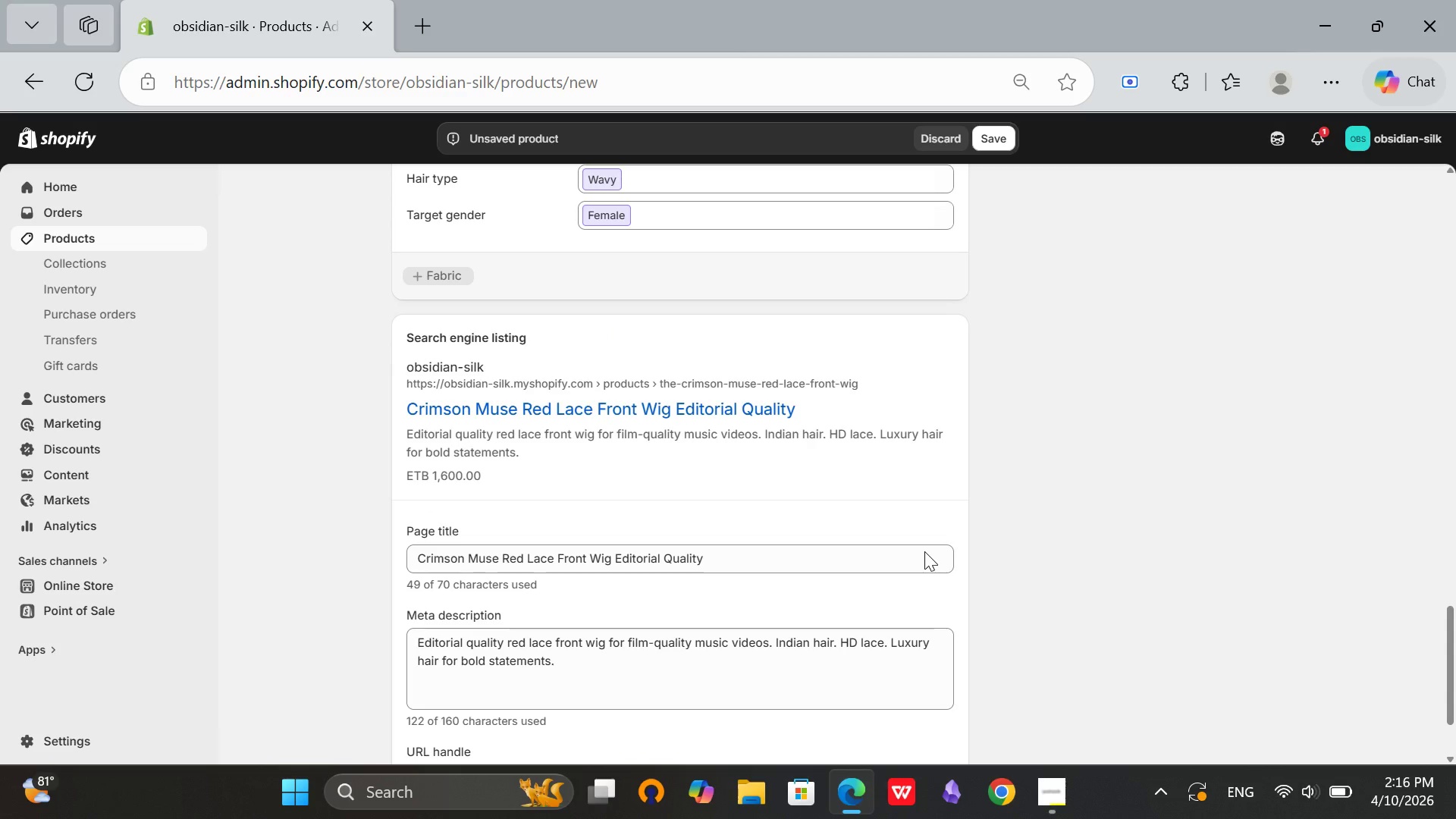 
scroll: coordinate [924, 551], scroll_direction: down, amount: 2.0
 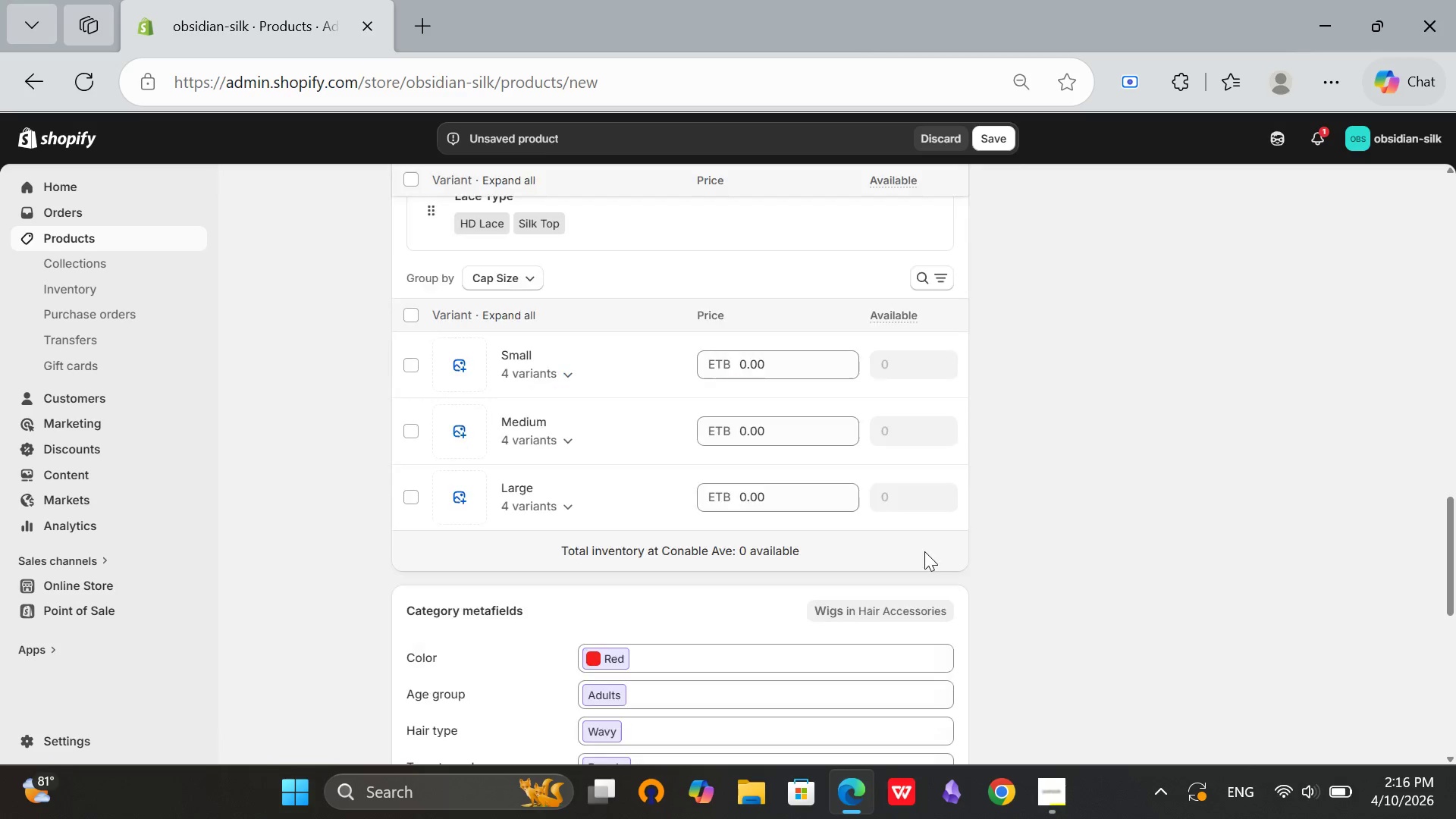 
scroll: coordinate [924, 551], scroll_direction: up, amount: 13.0
 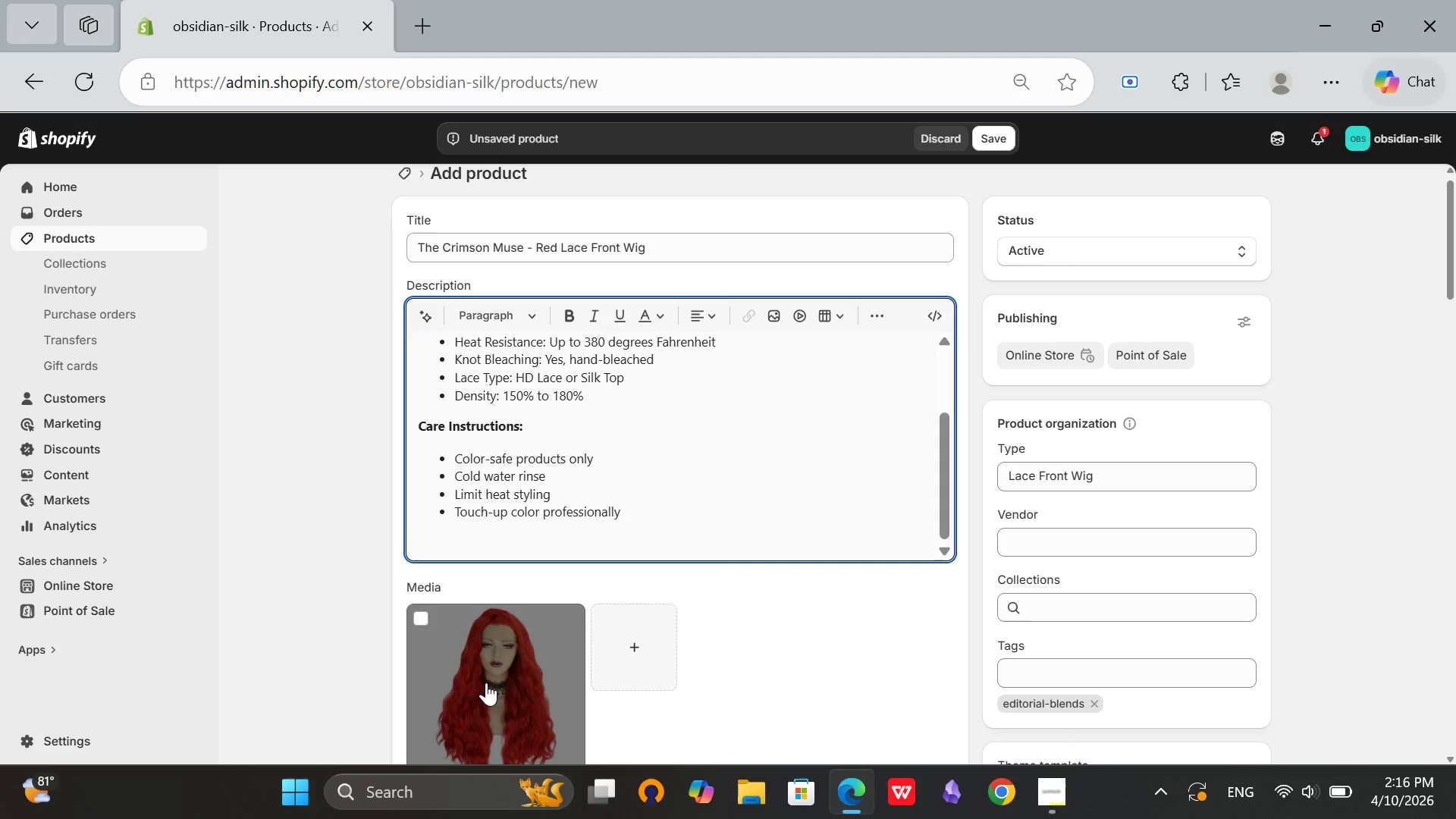 
left_click([486, 682])
 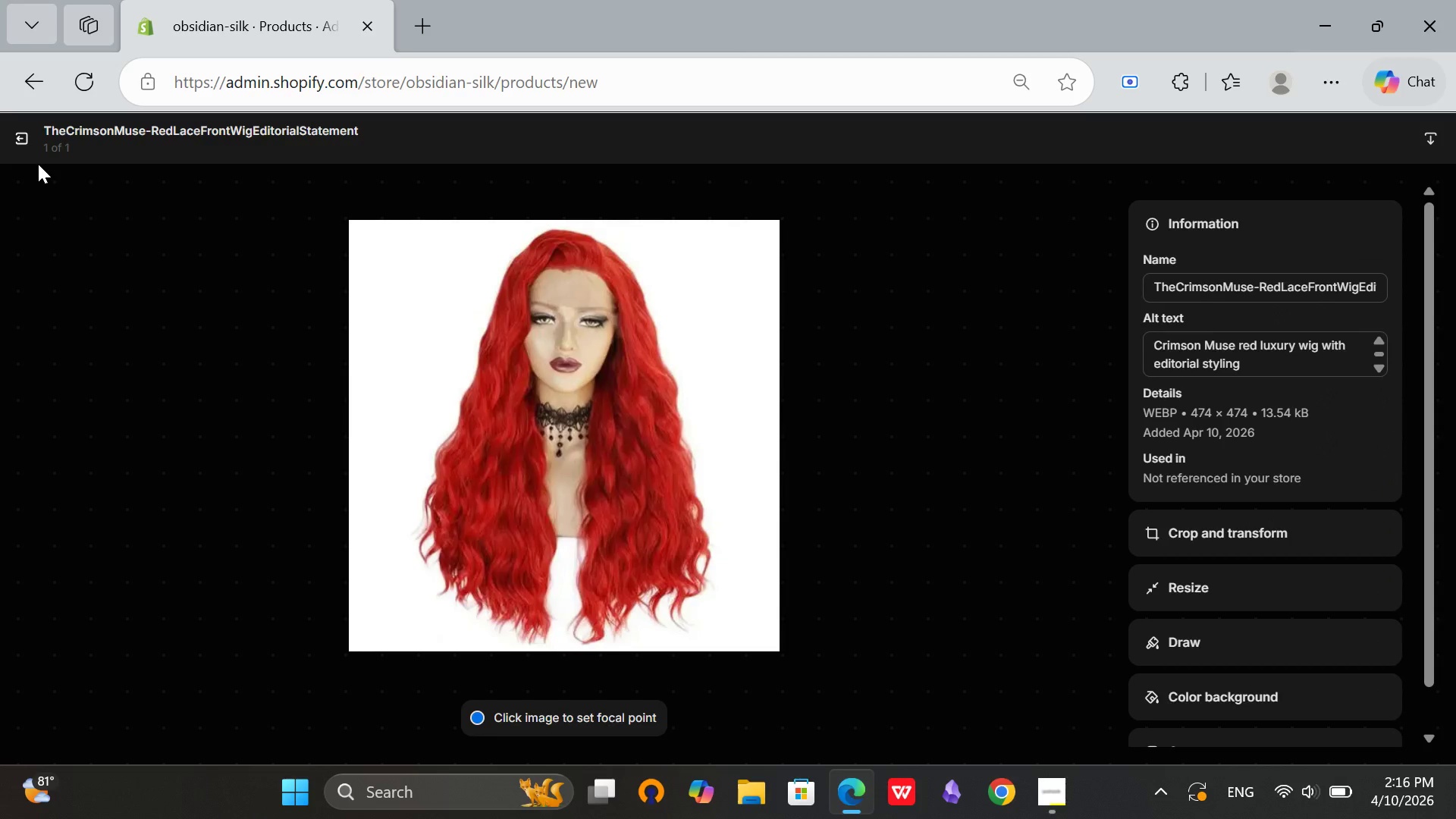 
mouse_move([46, 144])
 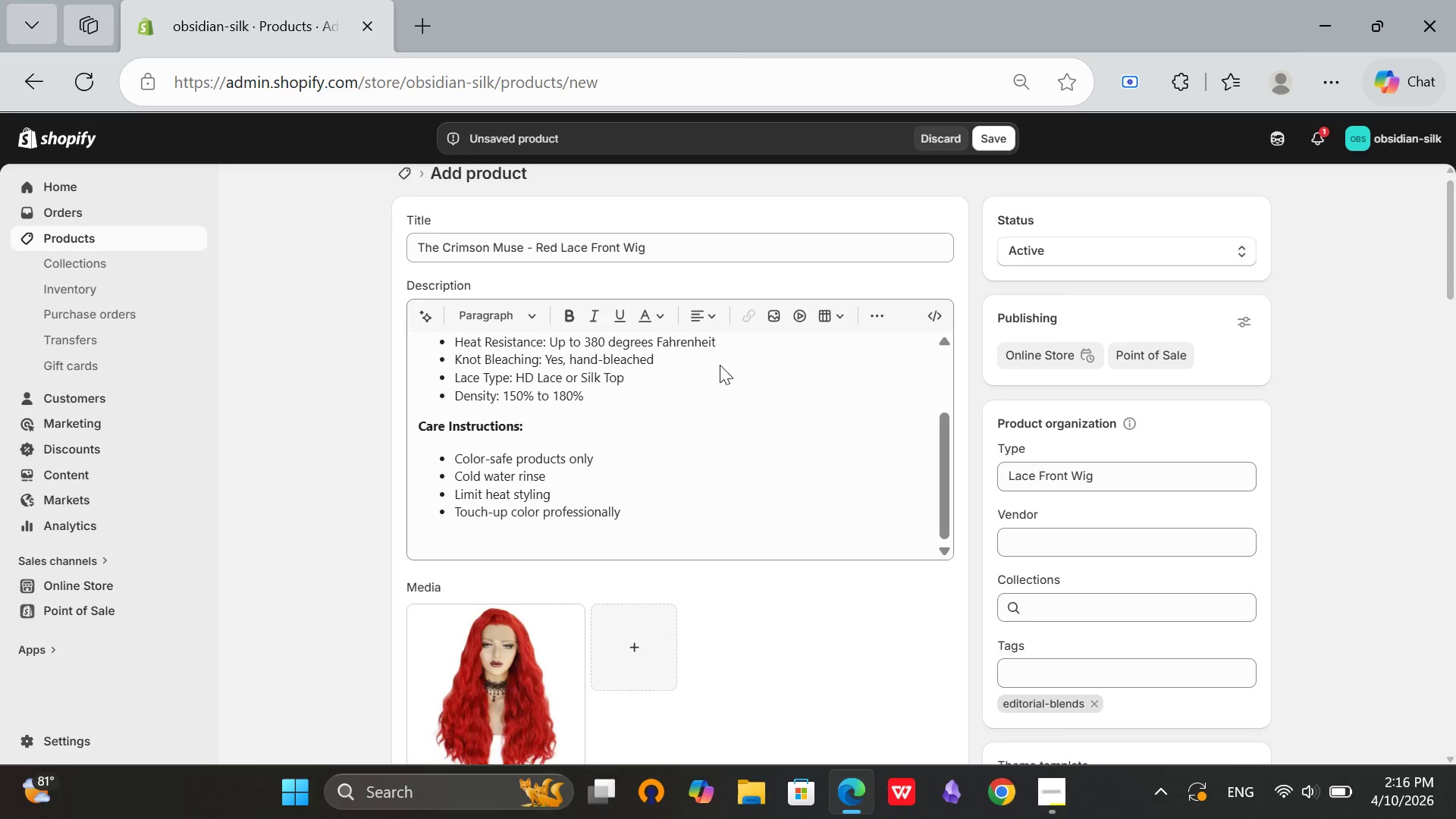 
left_click([26, 143])
 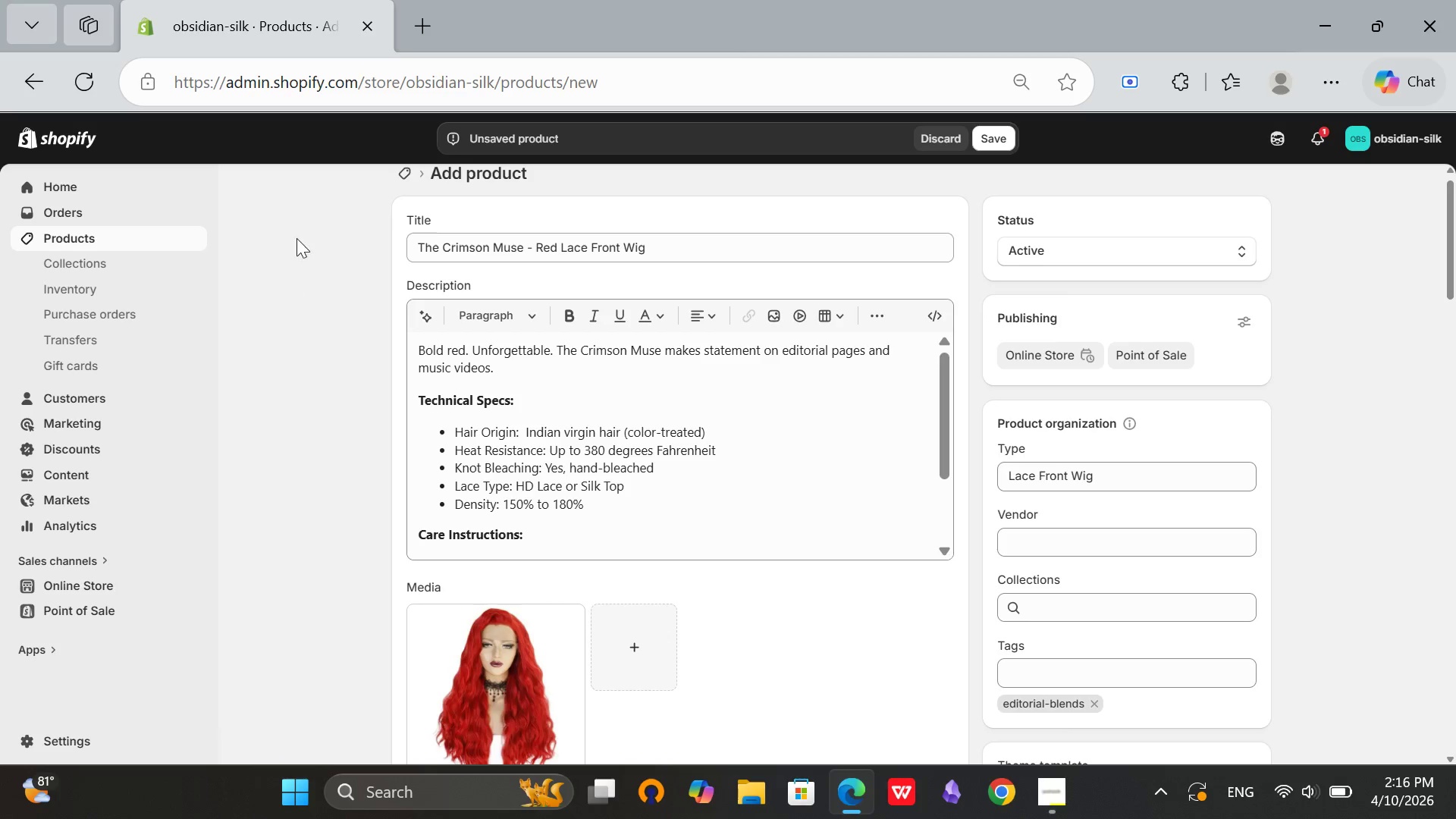 
scroll: coordinate [897, 440], scroll_direction: up, amount: 7.0
 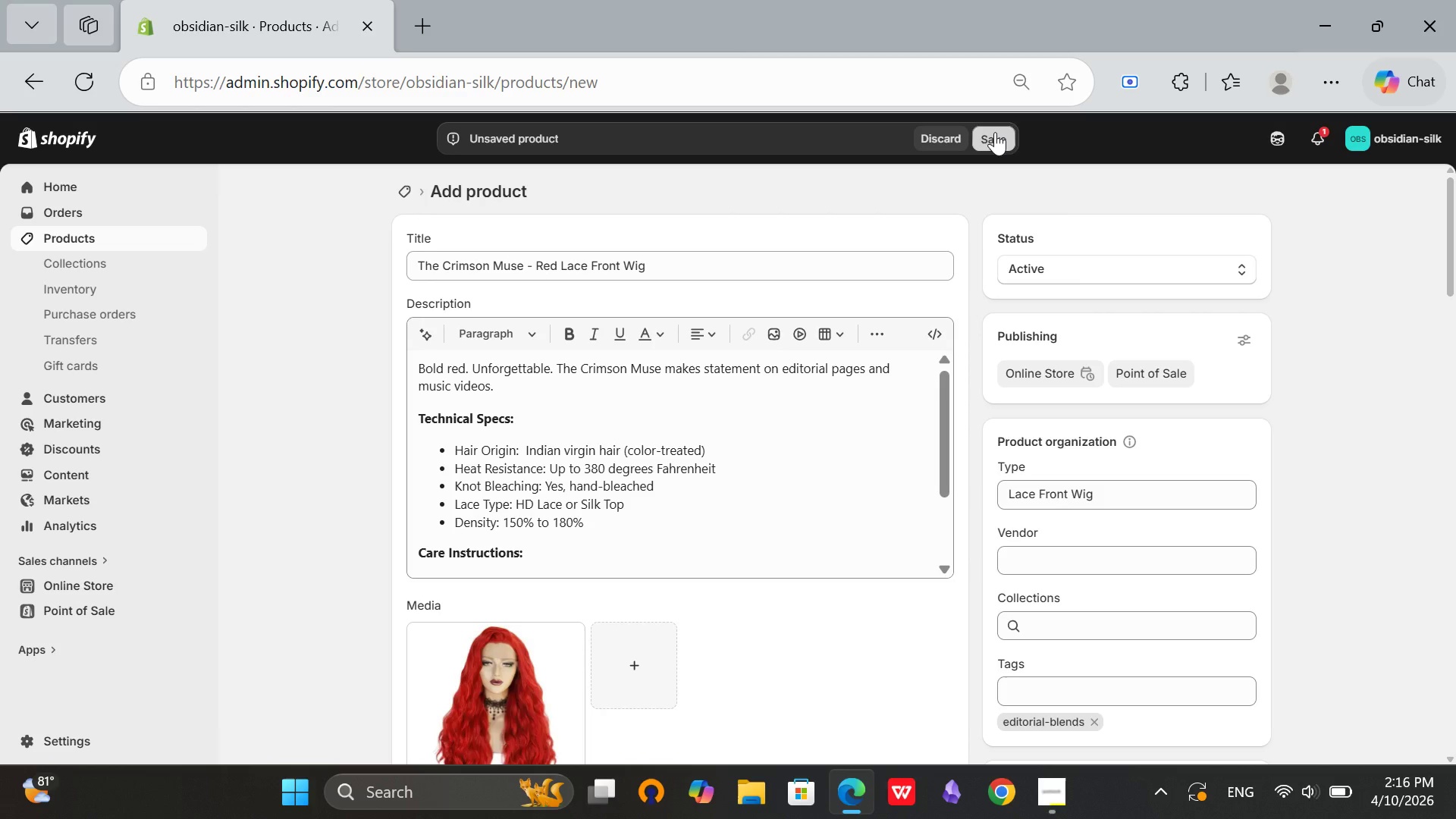 
left_click([995, 132])
 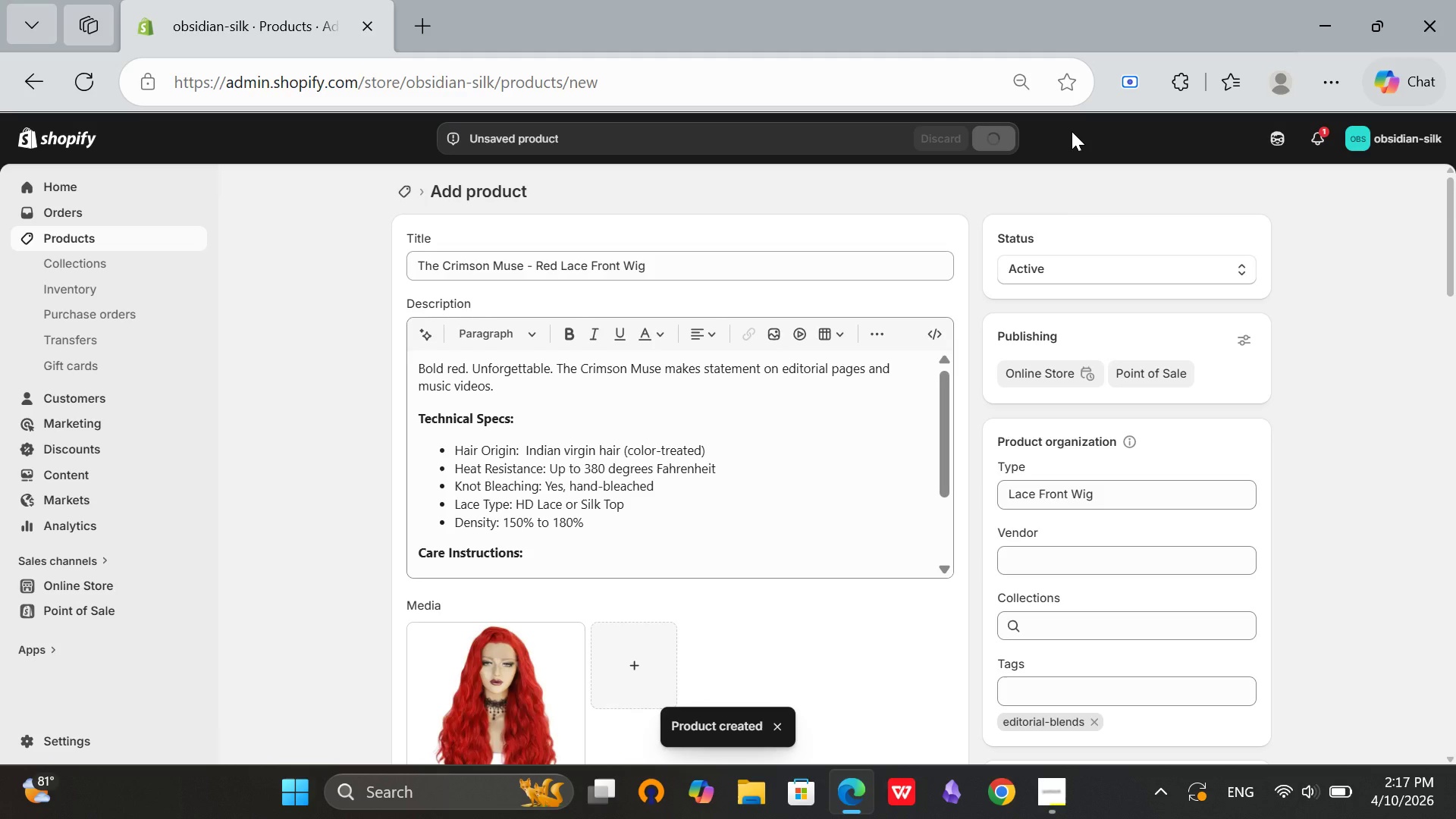 
wait(12.62)
 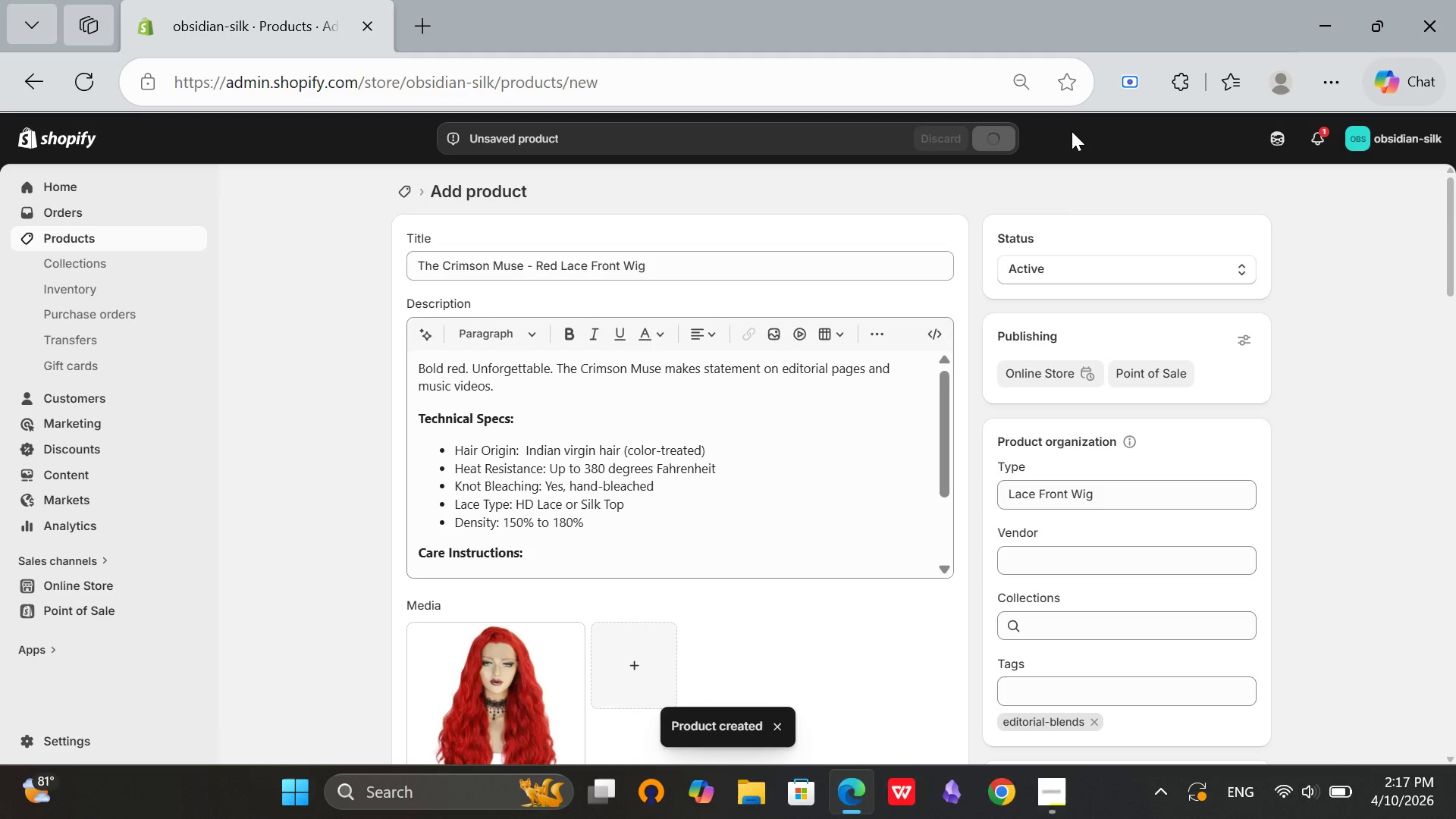 
left_click([403, 193])
 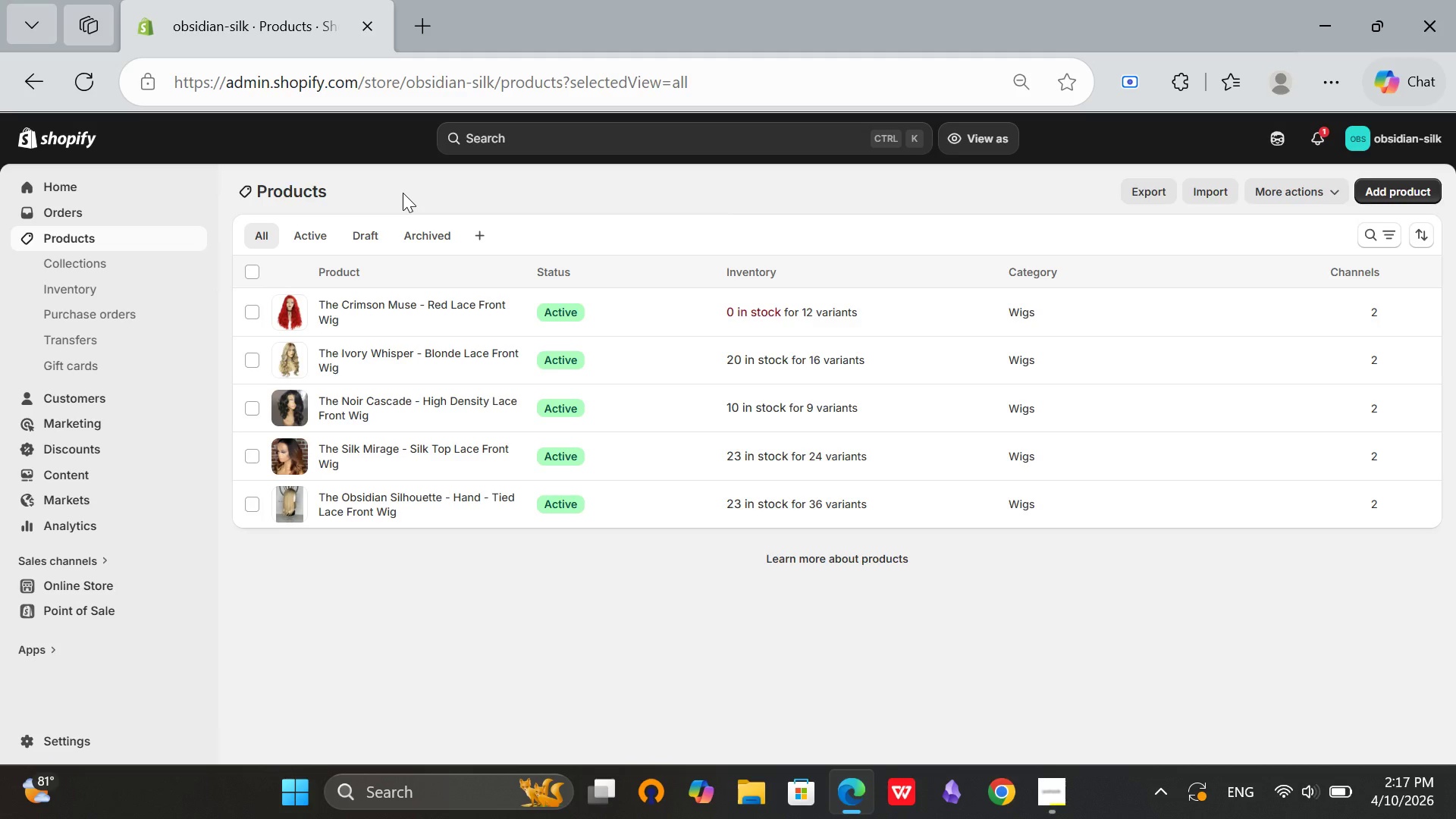 
wait(47.11)
 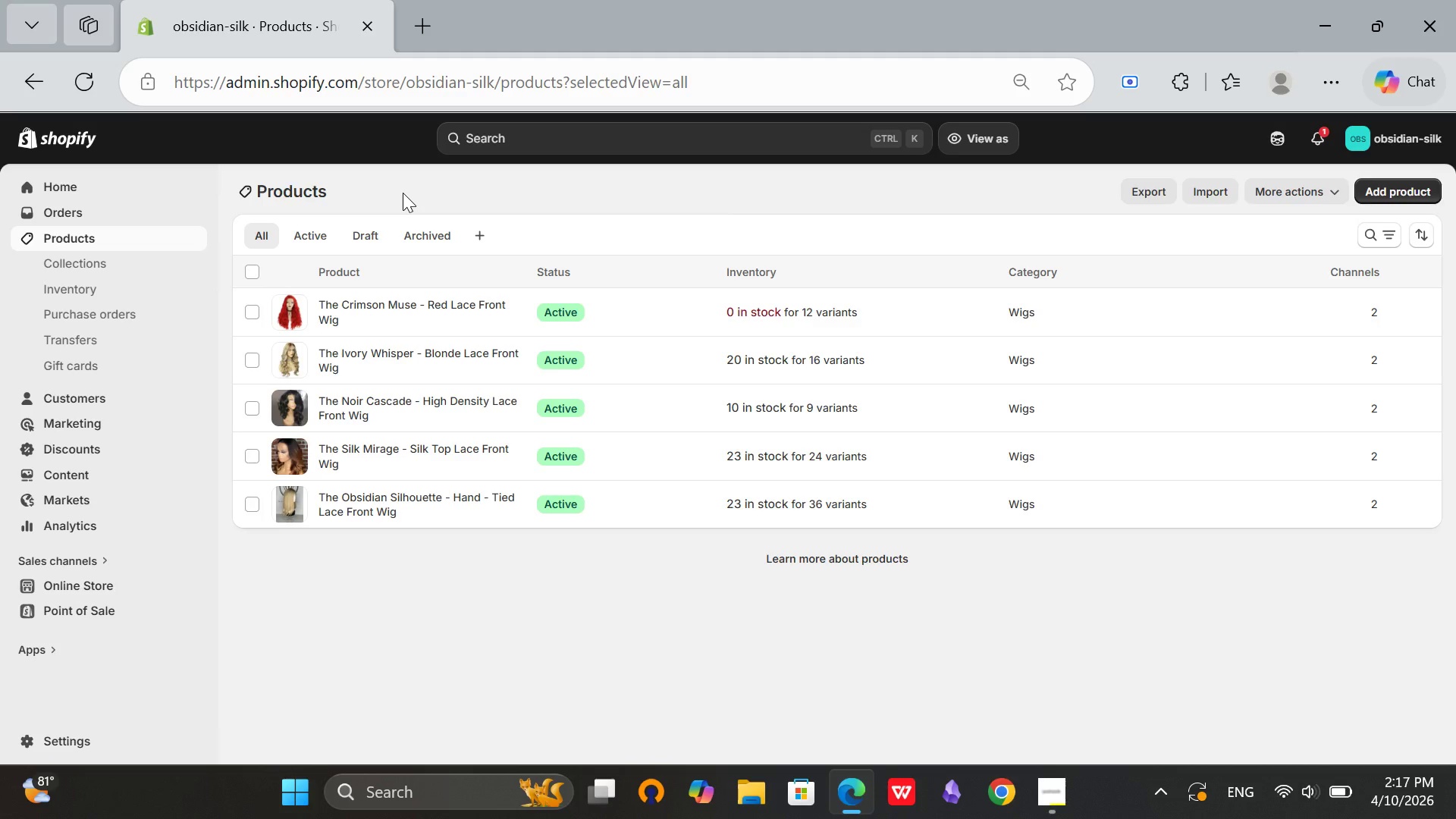 
left_click([1402, 180])
 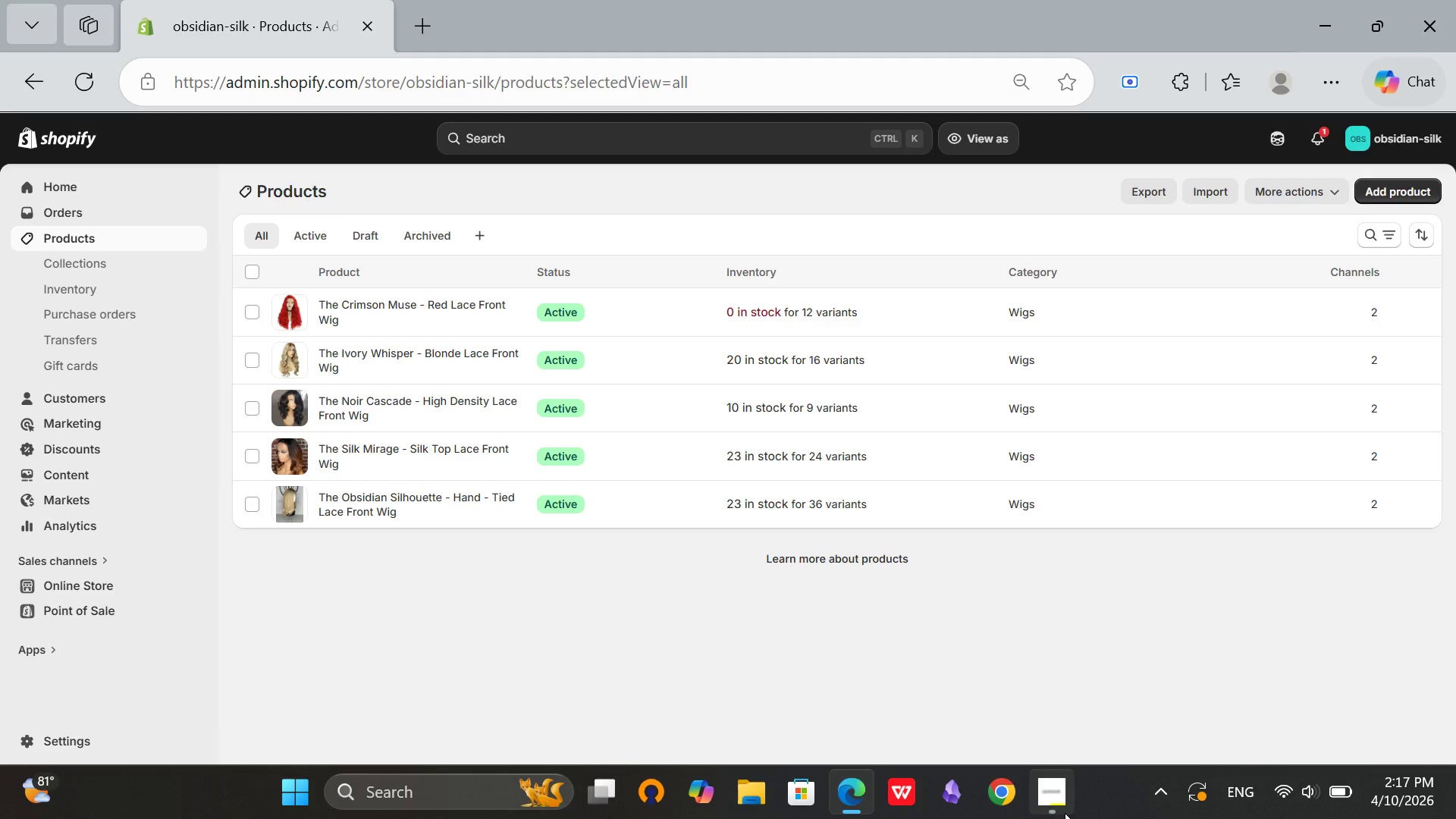 
left_click([1065, 813])